 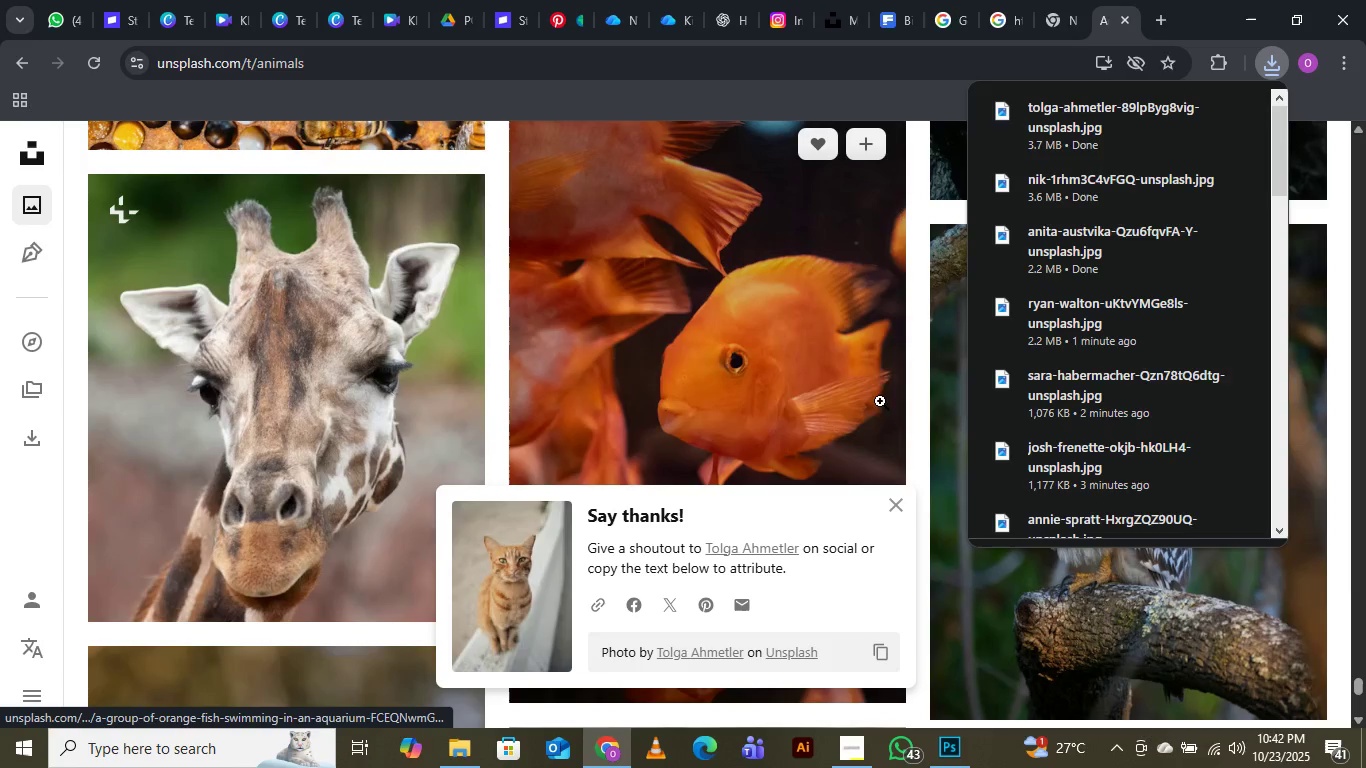 
left_click([1335, 285])
 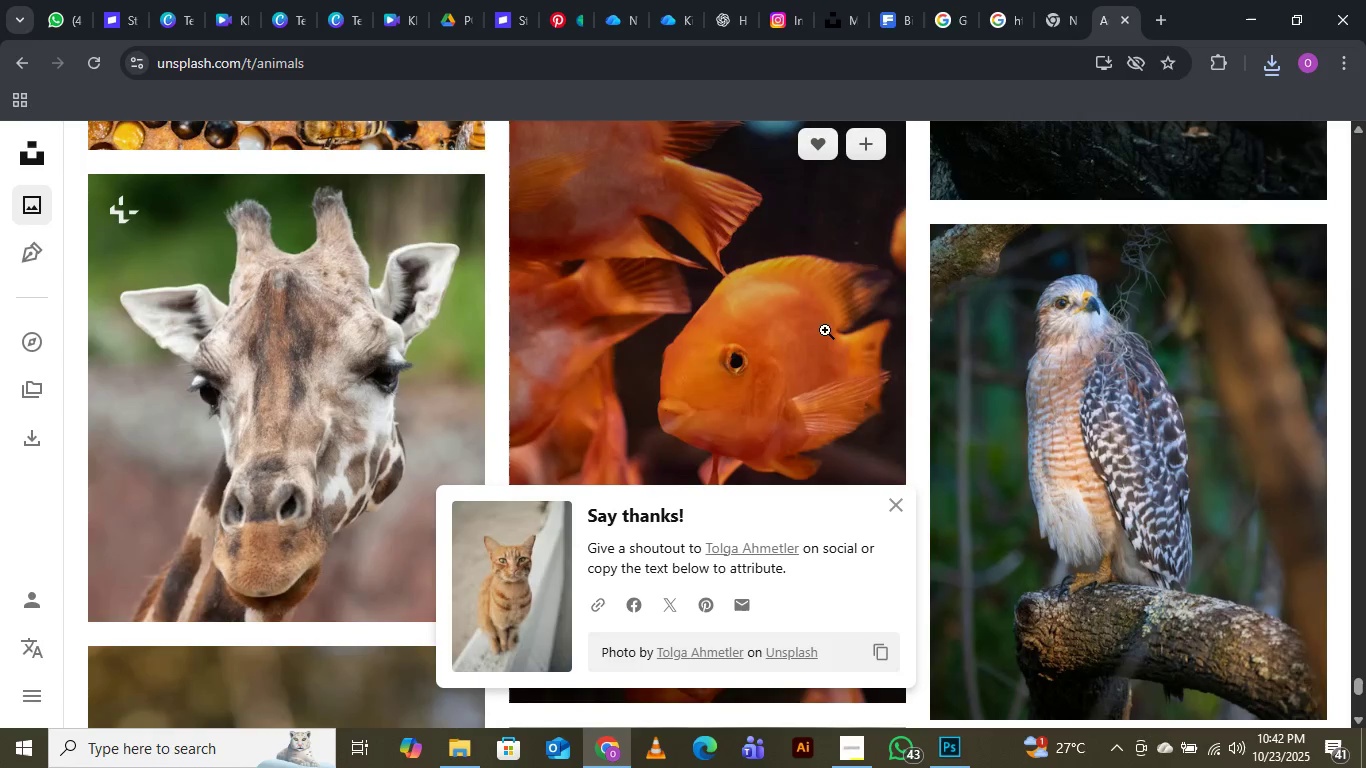 
scroll: coordinate [821, 236], scroll_direction: down, amount: 7.0
 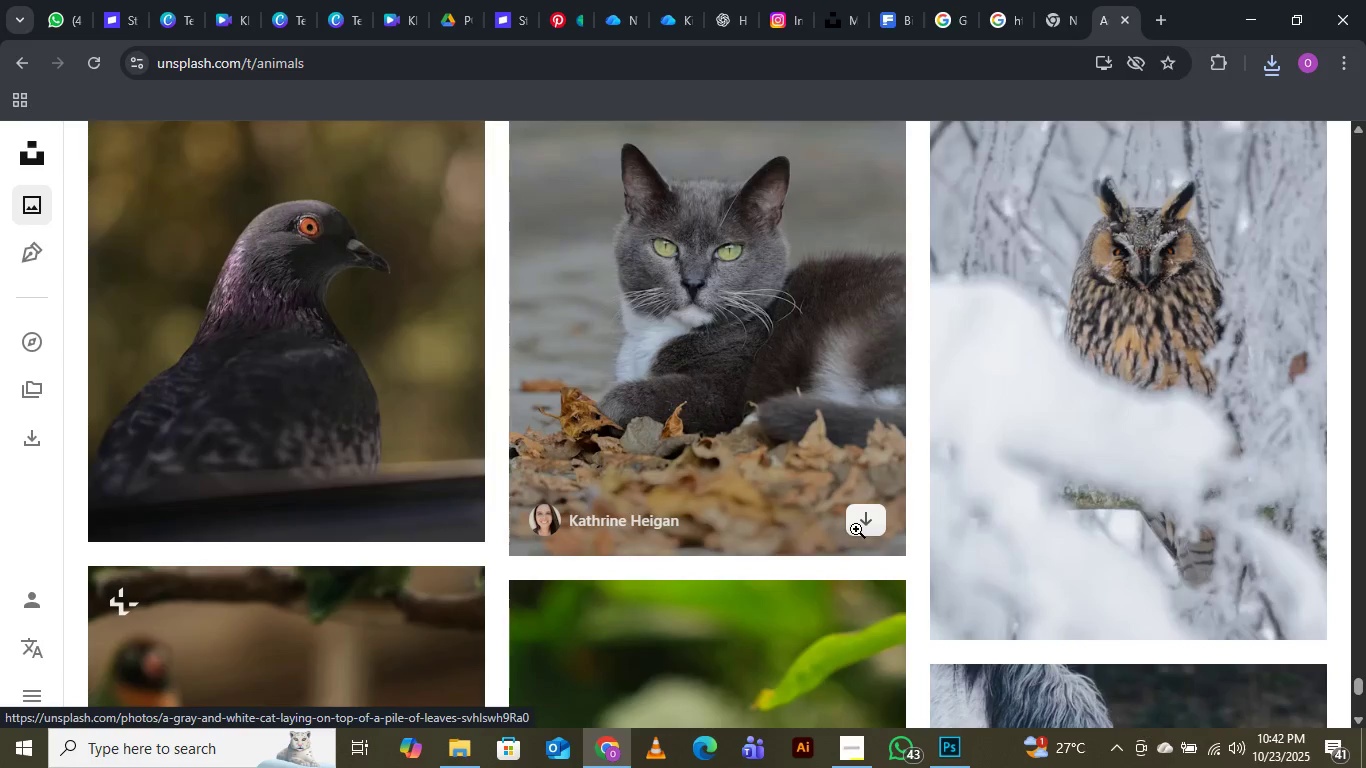 
left_click([856, 529])
 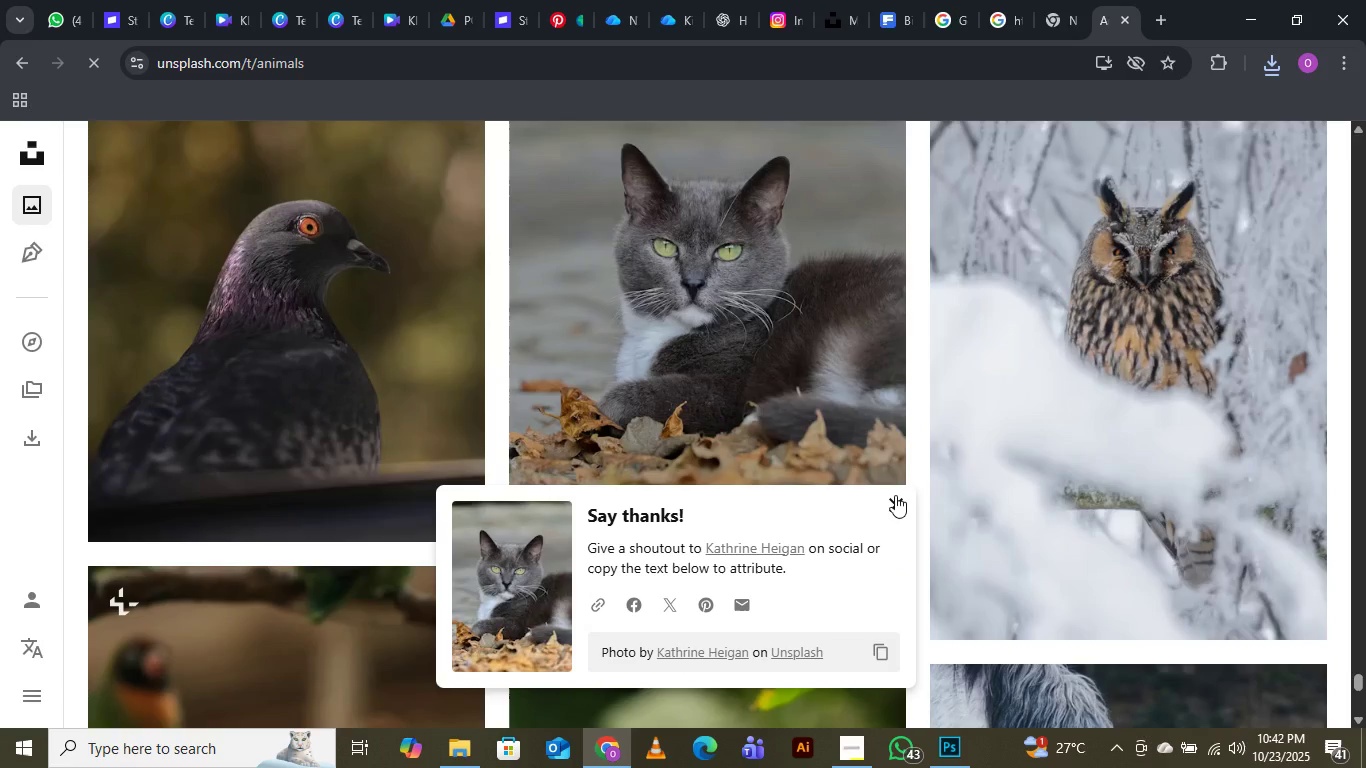 
wait(8.99)
 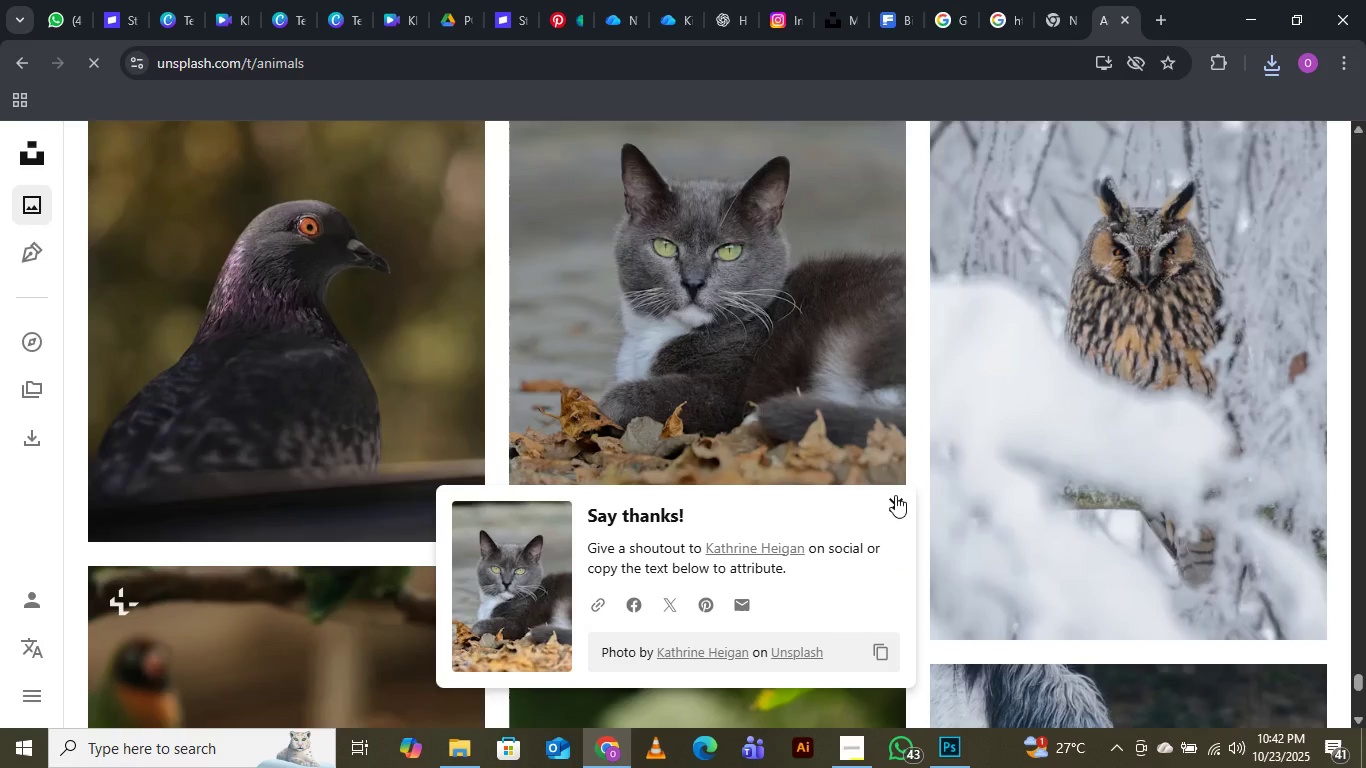 
scroll: coordinate [782, 262], scroll_direction: down, amount: 12.0
 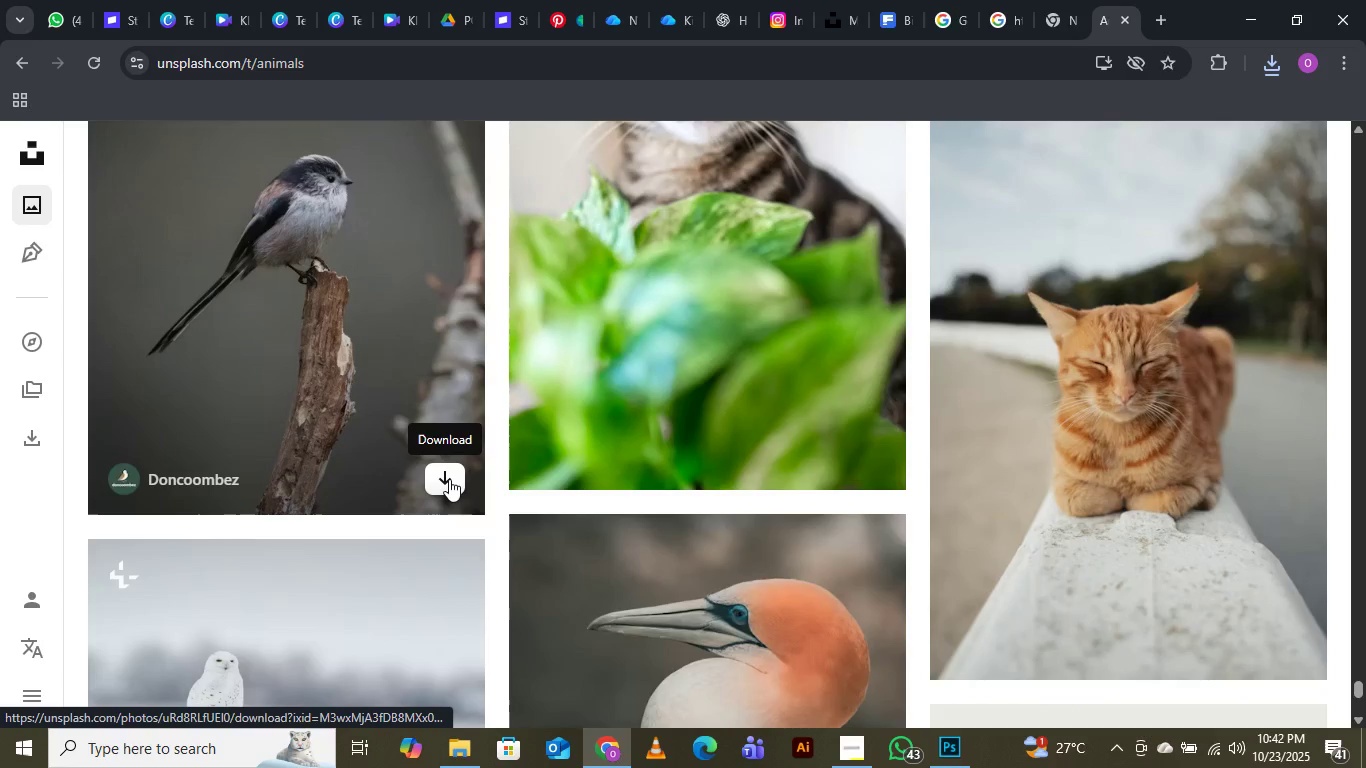 
left_click([449, 479])
 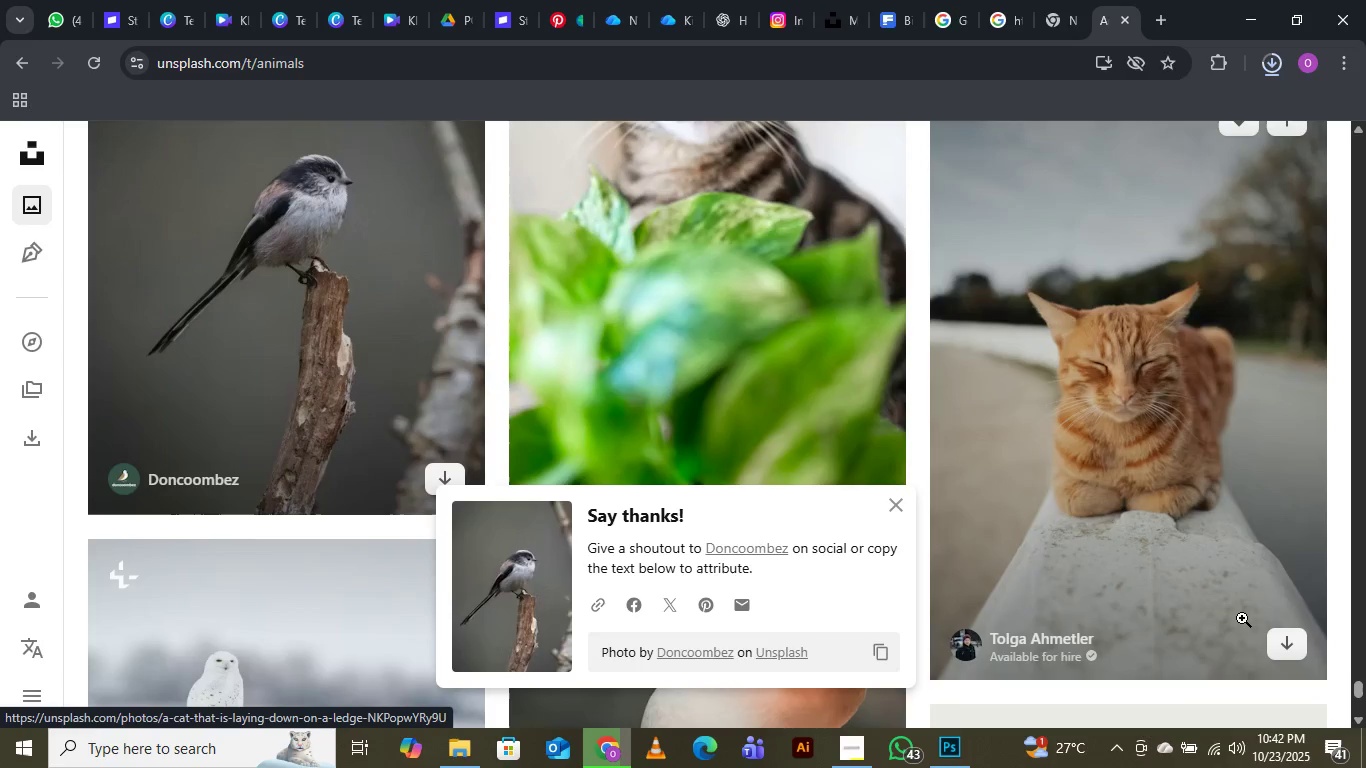 
left_click([1279, 642])
 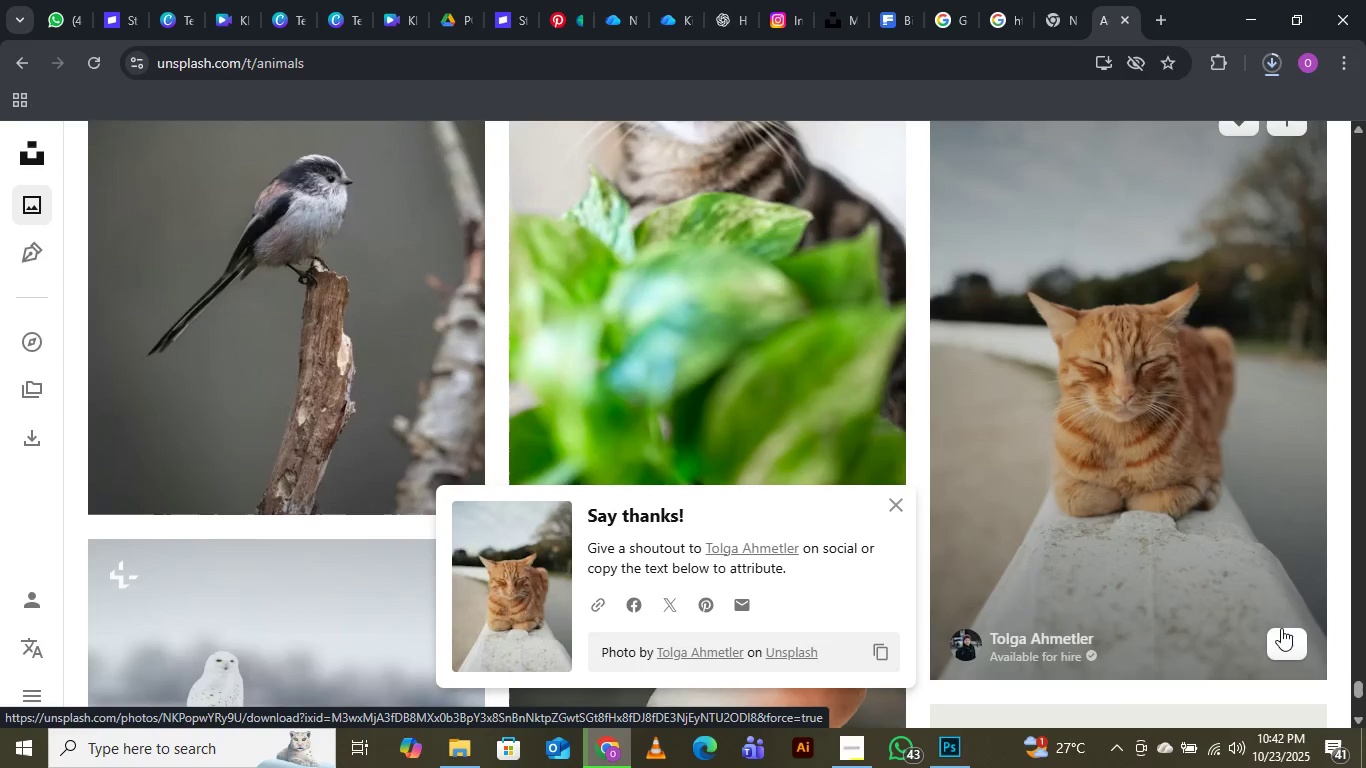 
wait(11.16)
 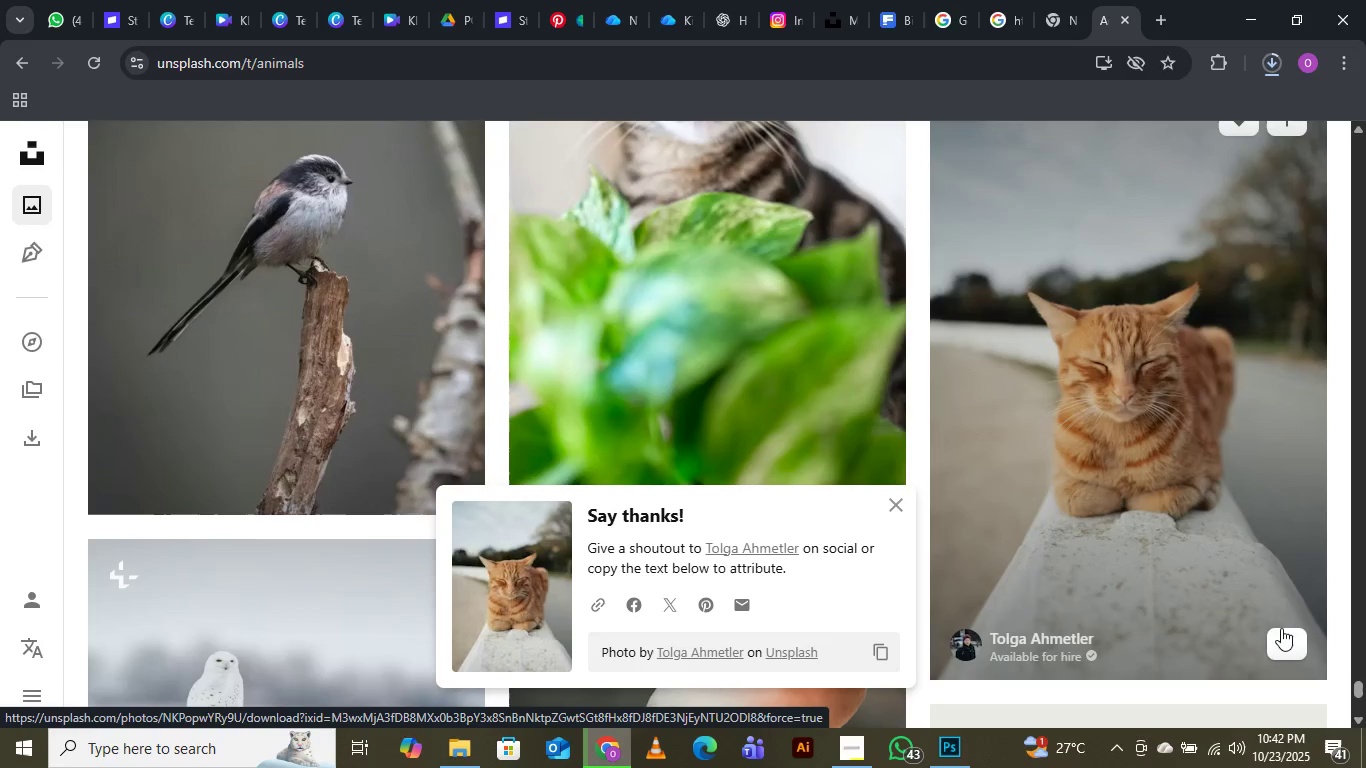 
scroll: coordinate [1041, 319], scroll_direction: down, amount: 16.0
 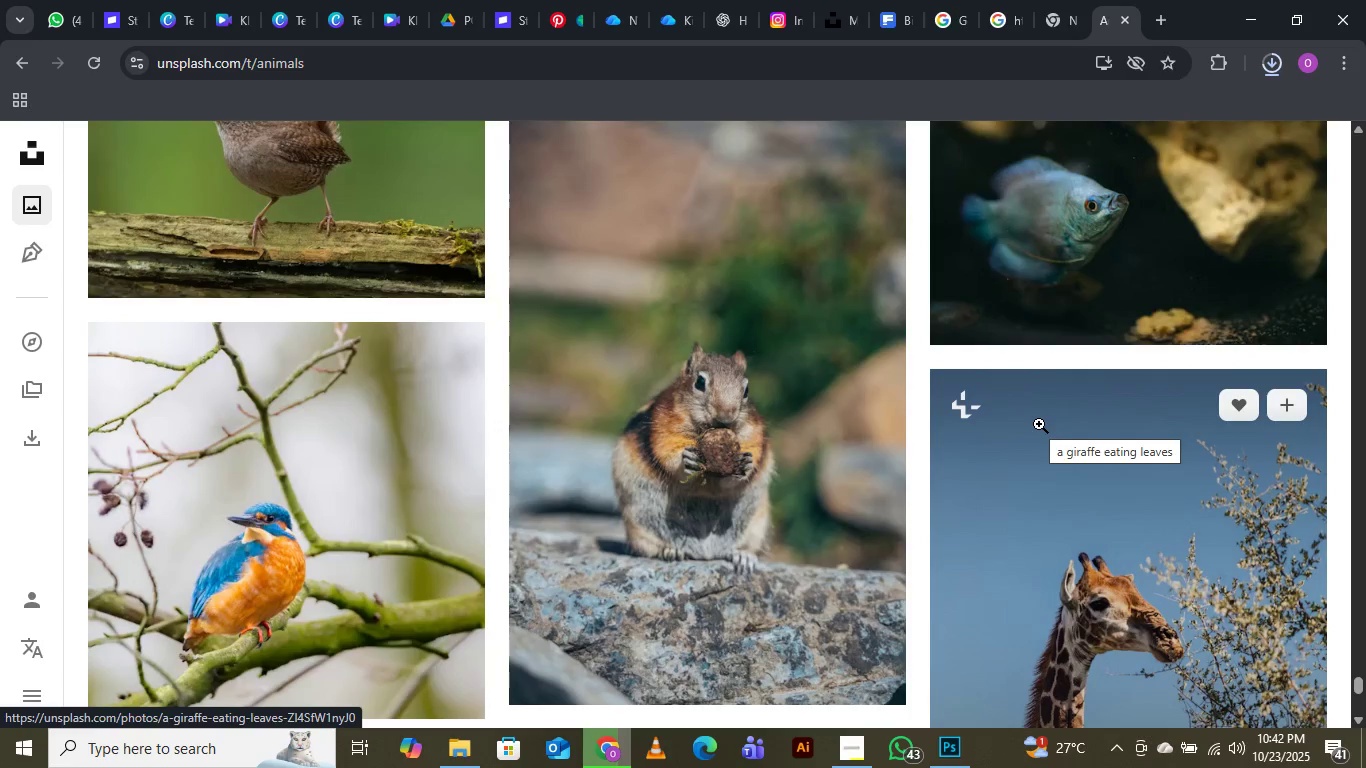 
scroll: coordinate [744, 389], scroll_direction: down, amount: 12.0
 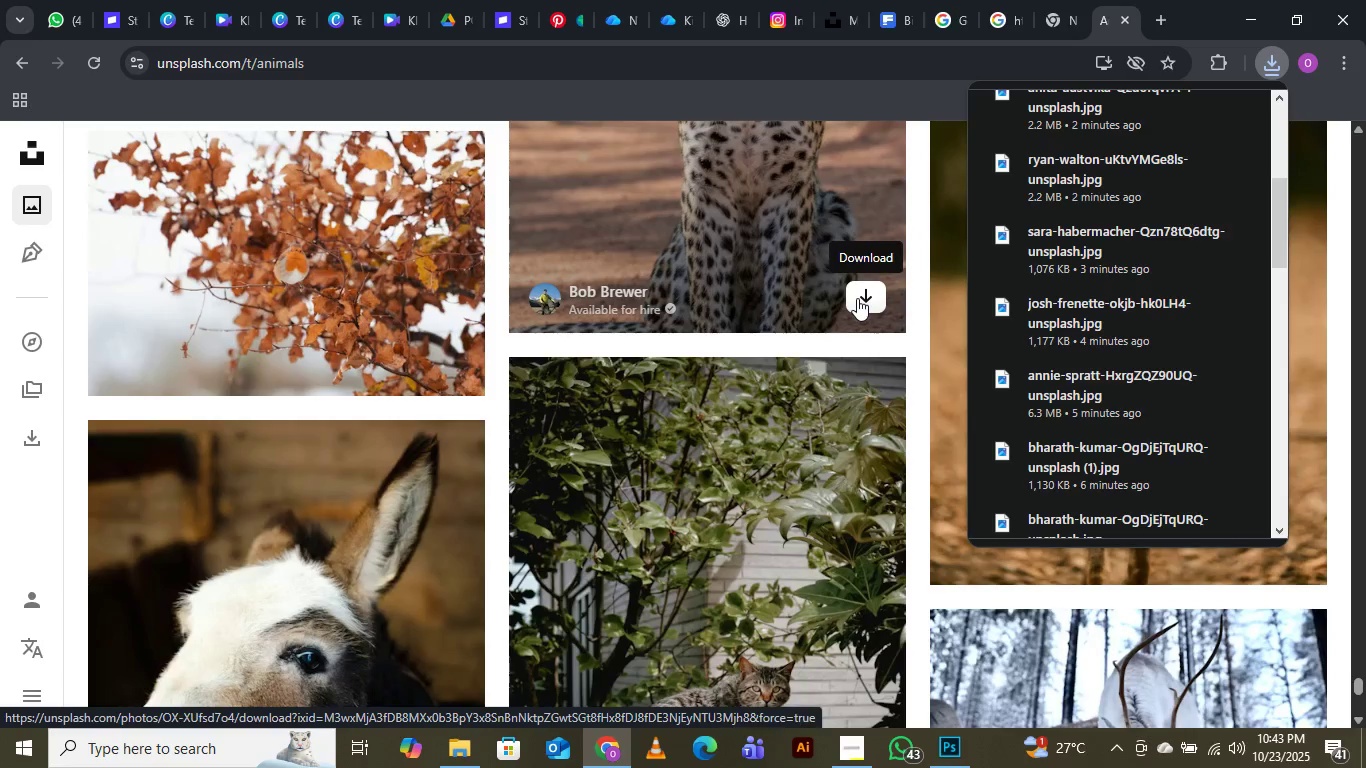 
left_click([857, 298])
 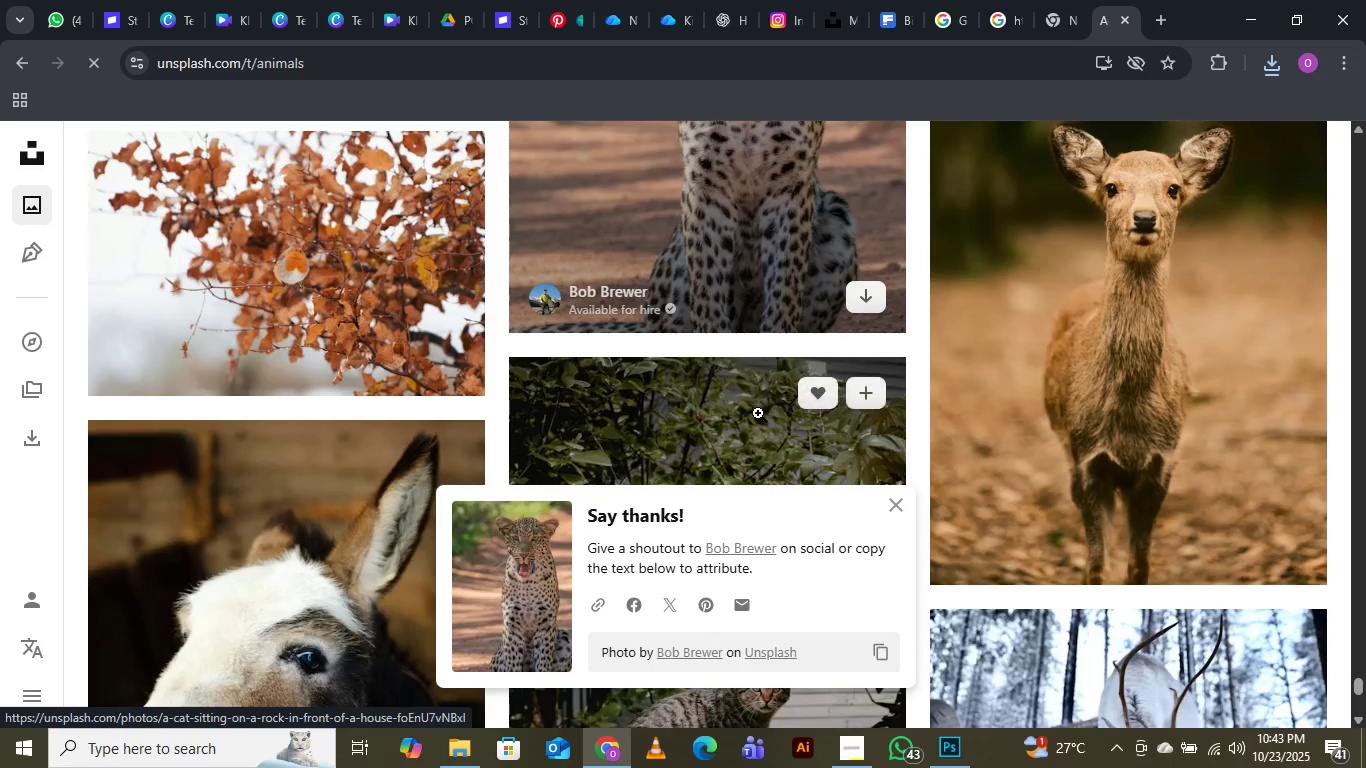 
scroll: coordinate [756, 413], scroll_direction: down, amount: 14.0
 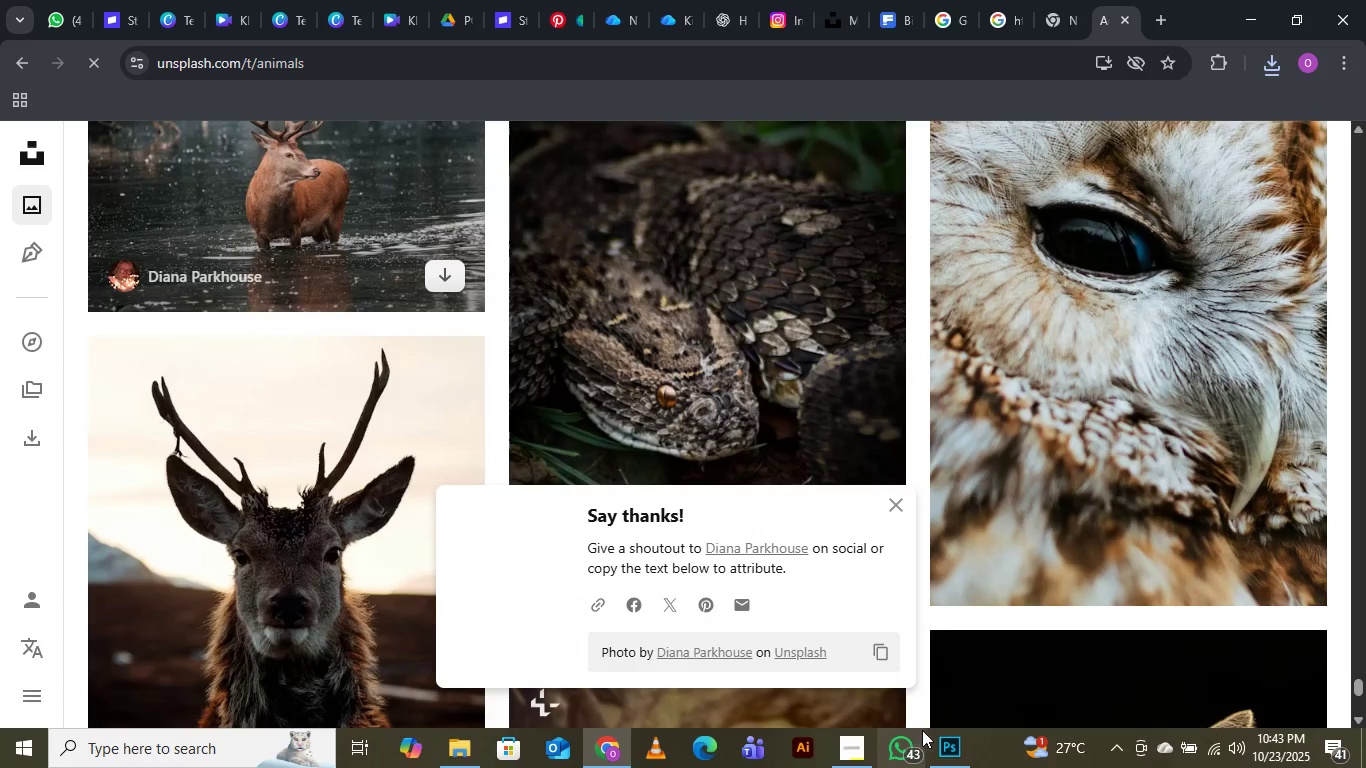 
wait(5.42)
 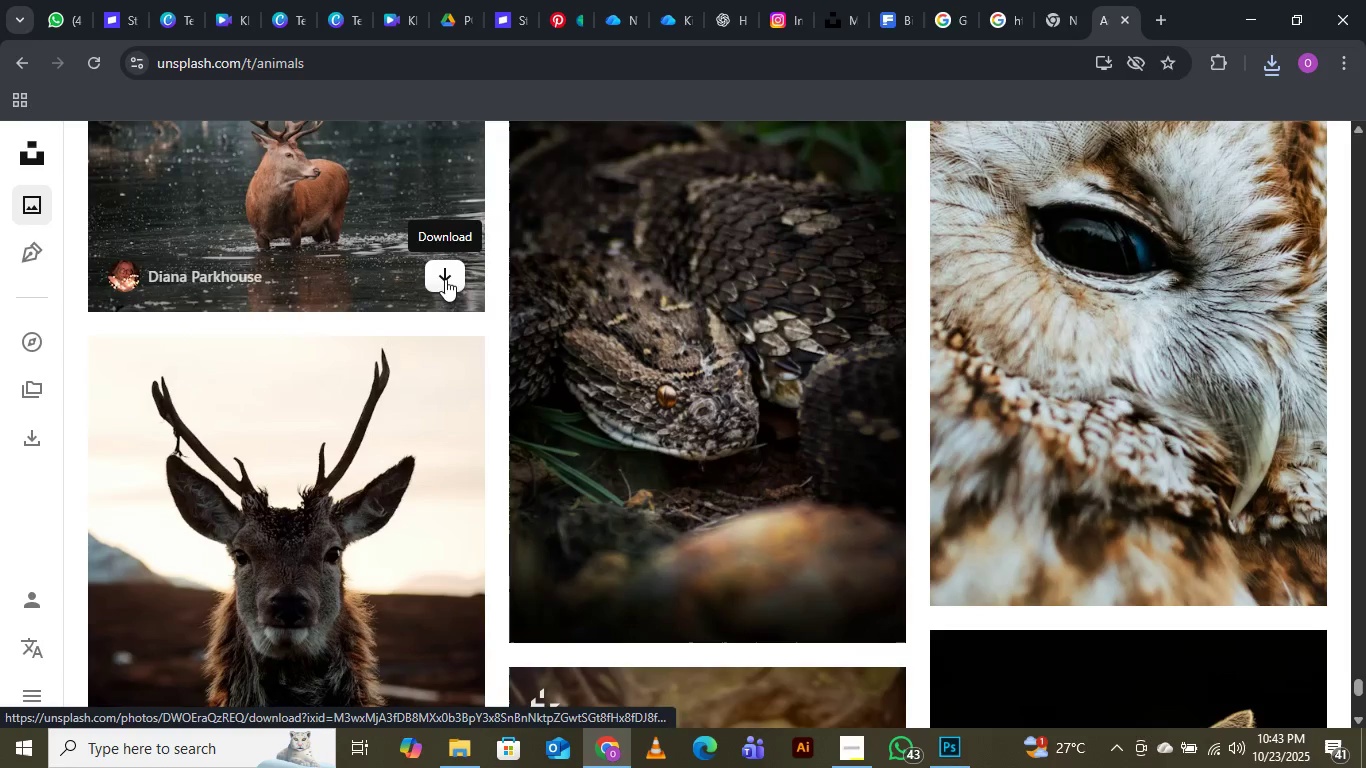 
left_click([936, 742])
 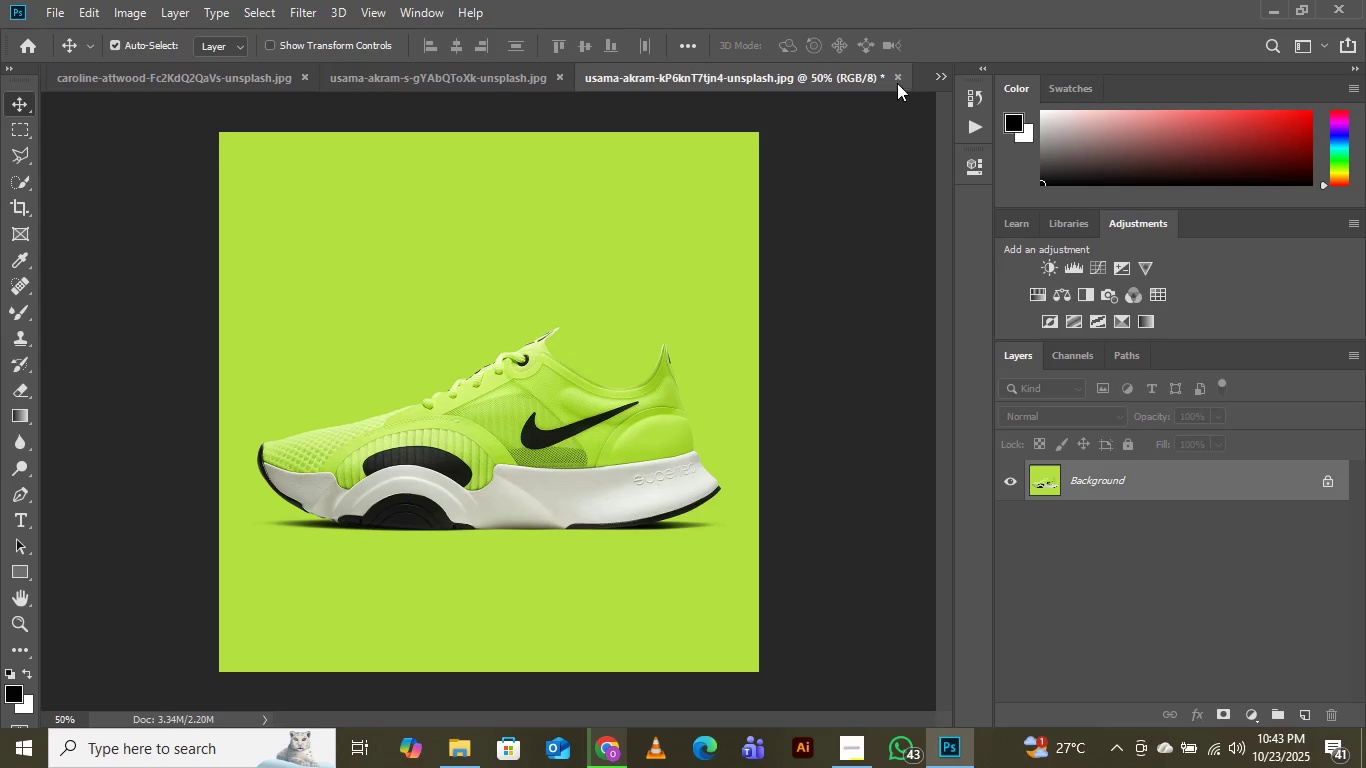 
left_click([896, 80])
 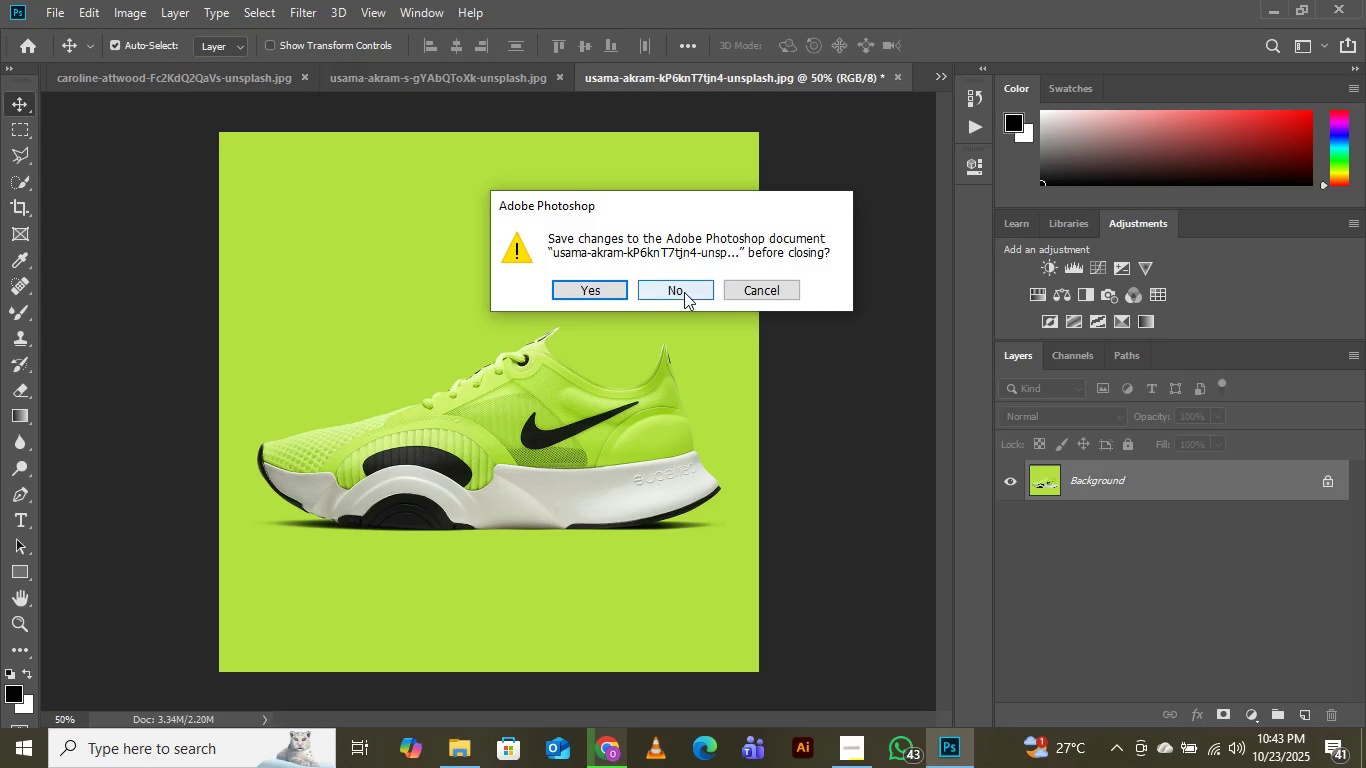 
left_click([684, 292])
 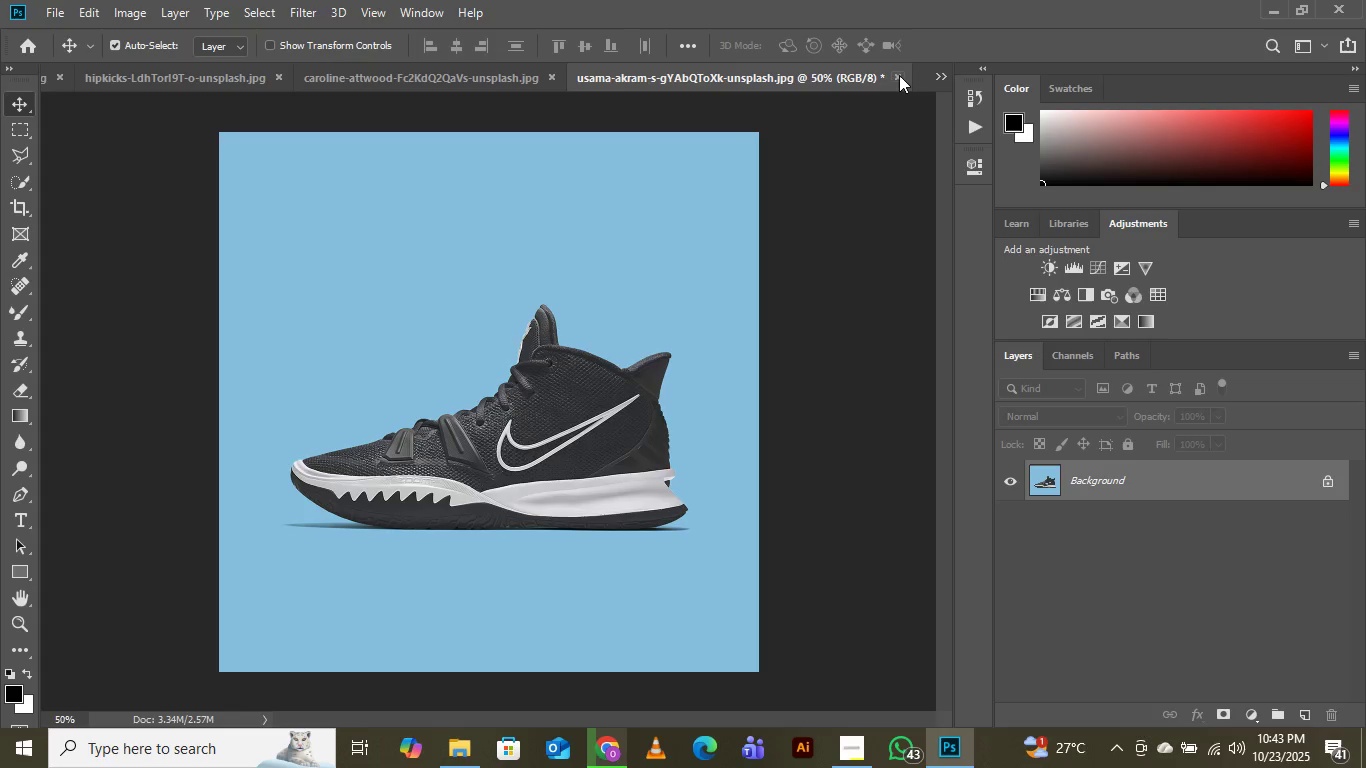 
left_click([899, 75])
 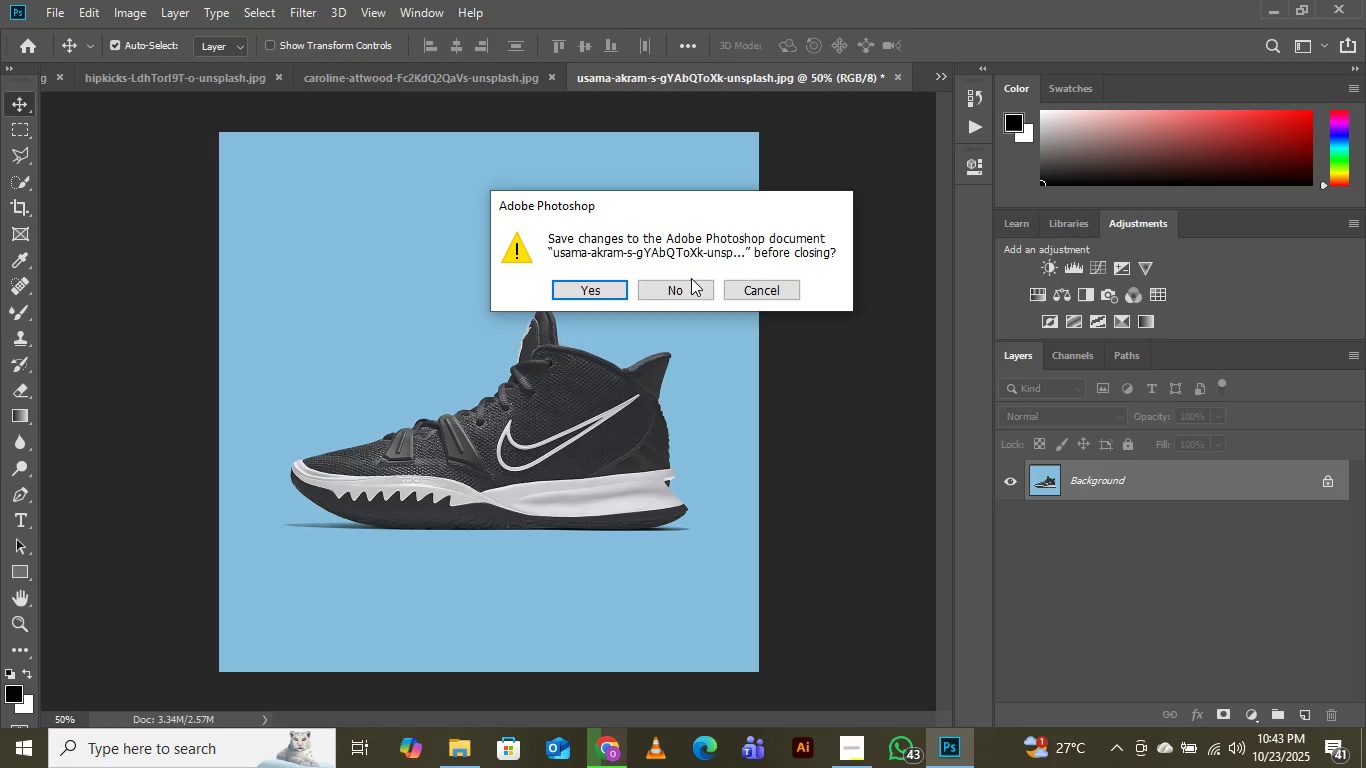 
left_click([691, 278])
 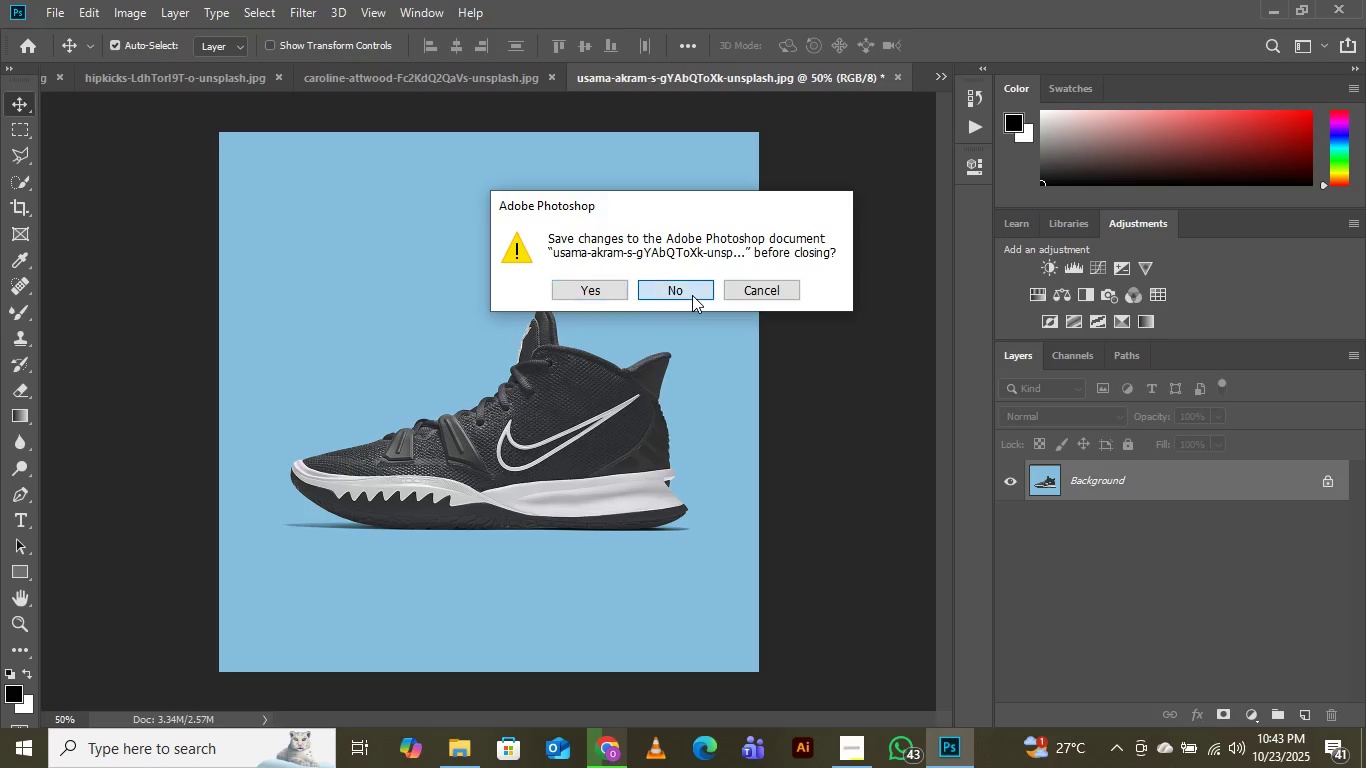 
left_click([692, 295])
 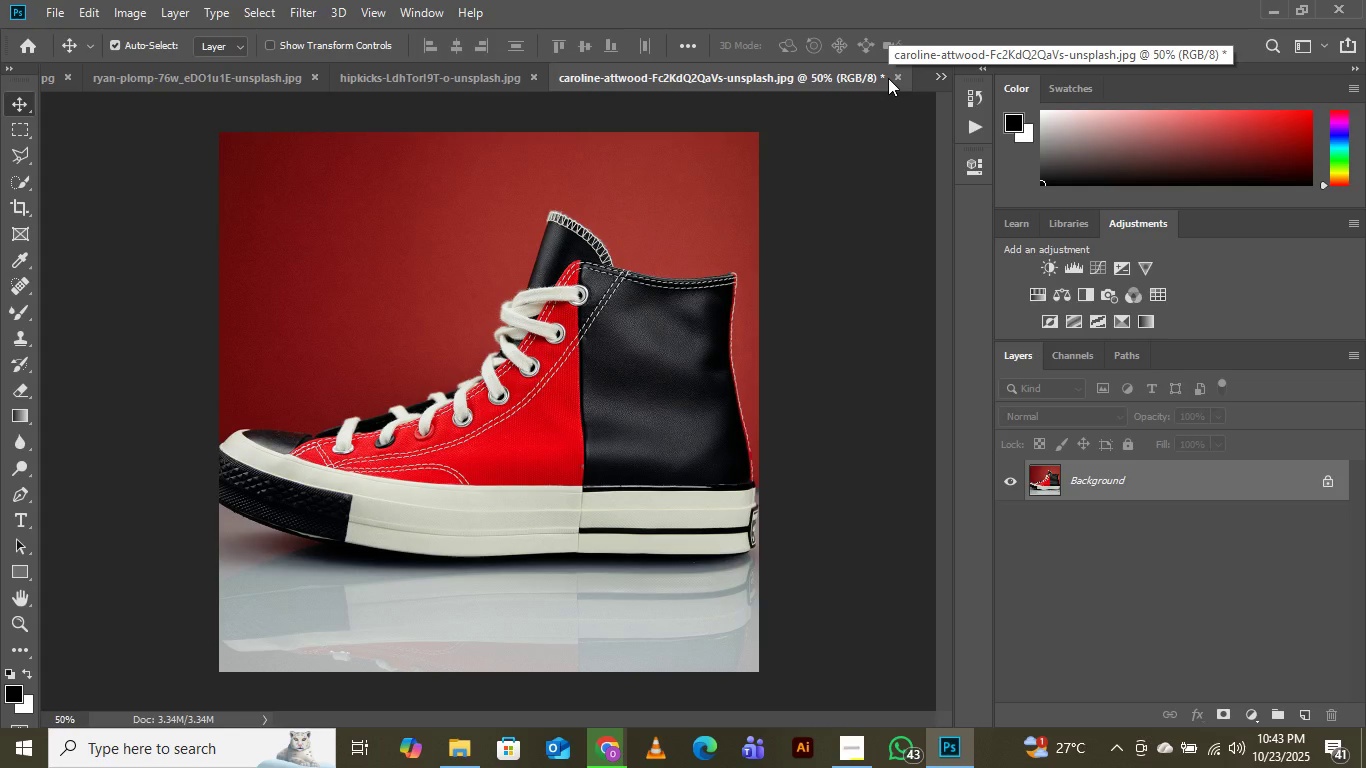 
wait(7.98)
 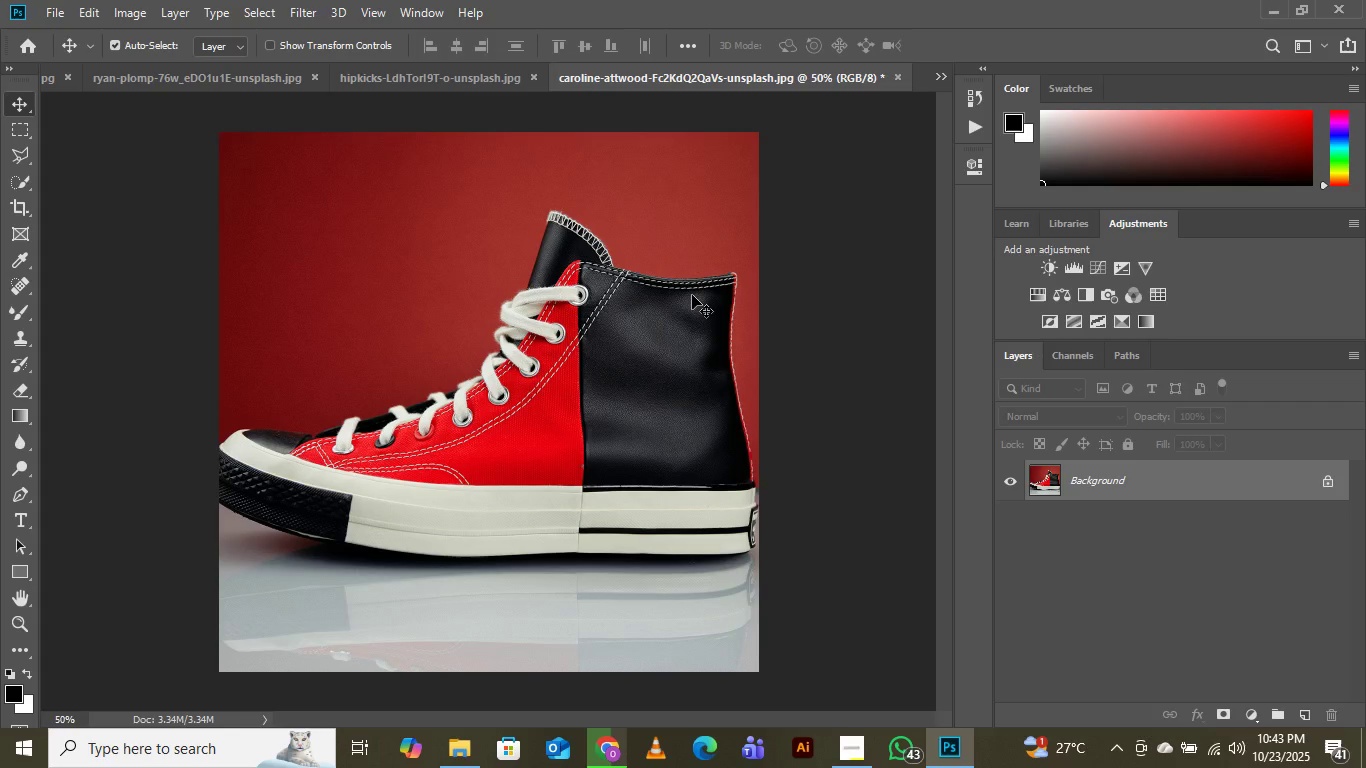 
left_click([898, 79])
 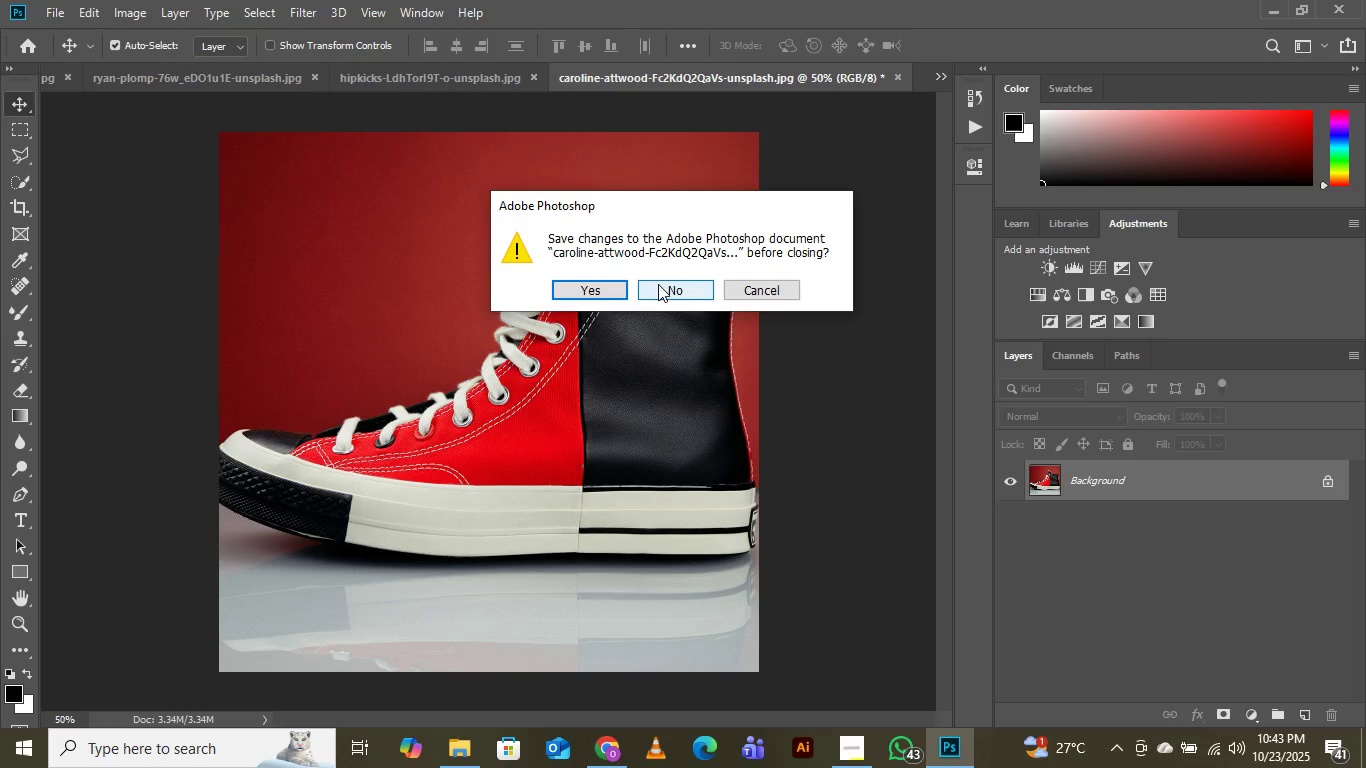 
left_click([657, 285])
 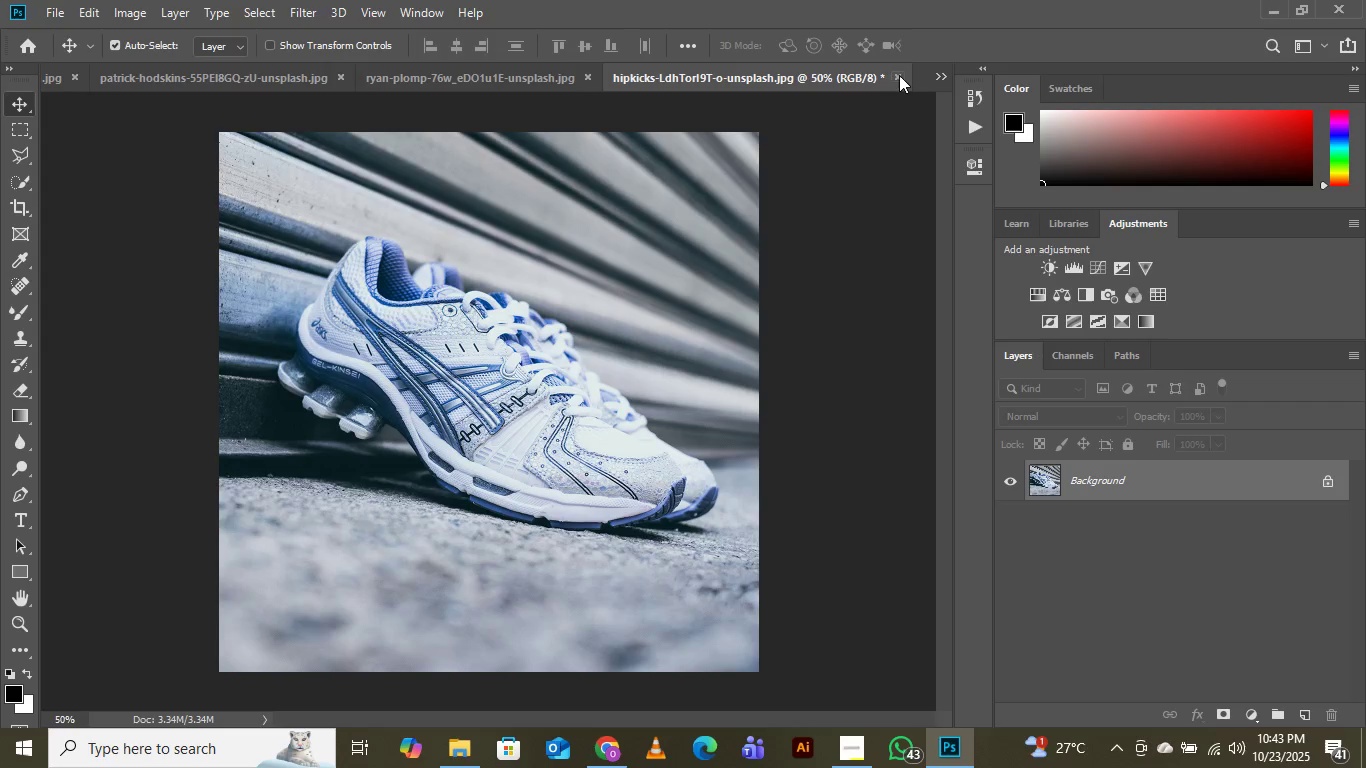 
left_click([899, 77])
 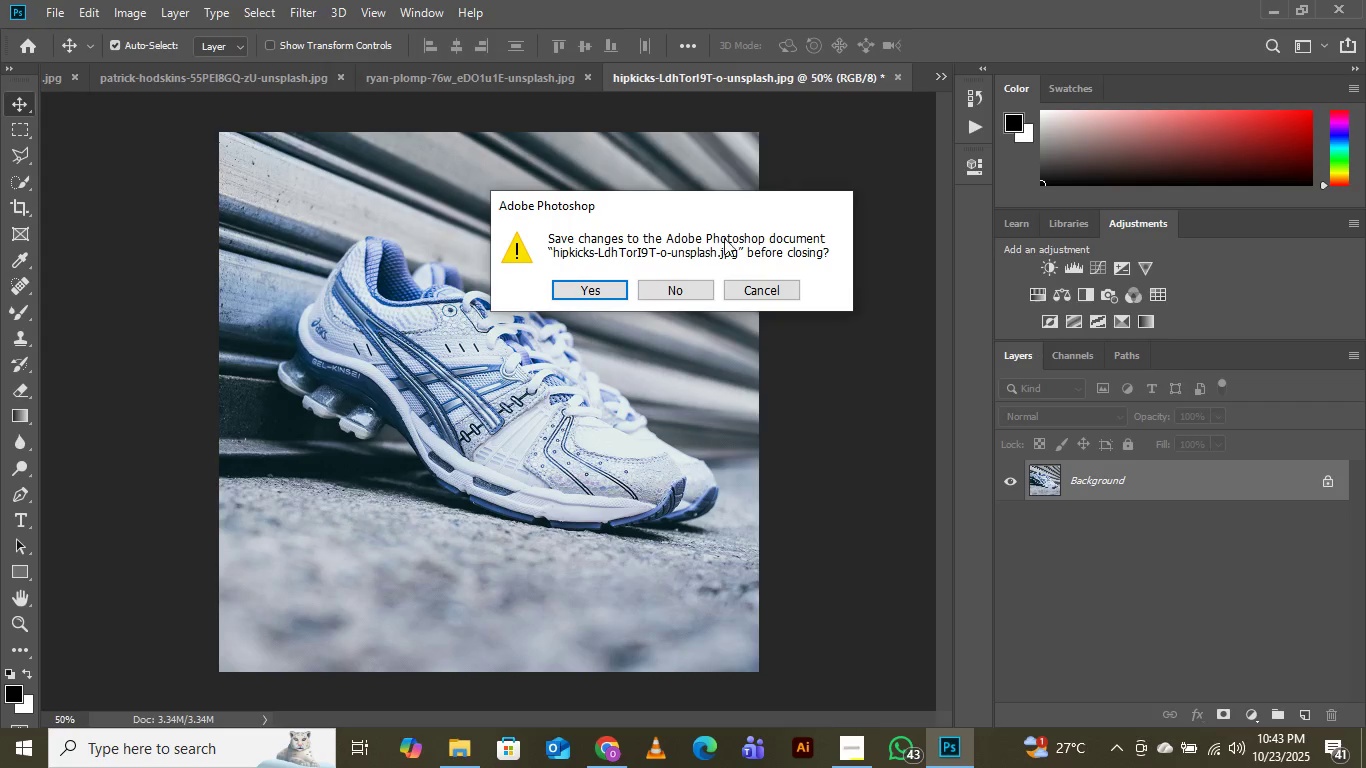 
left_click([676, 296])
 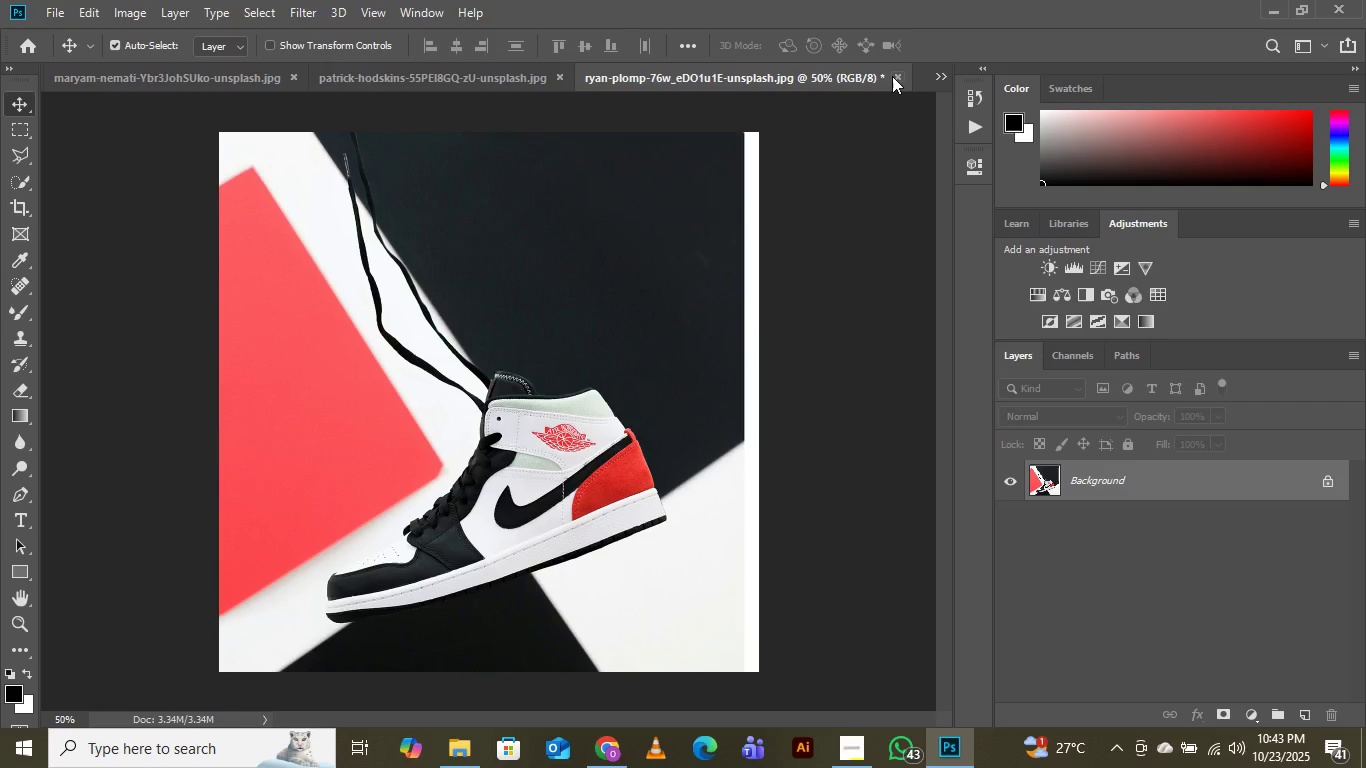 
left_click([891, 76])
 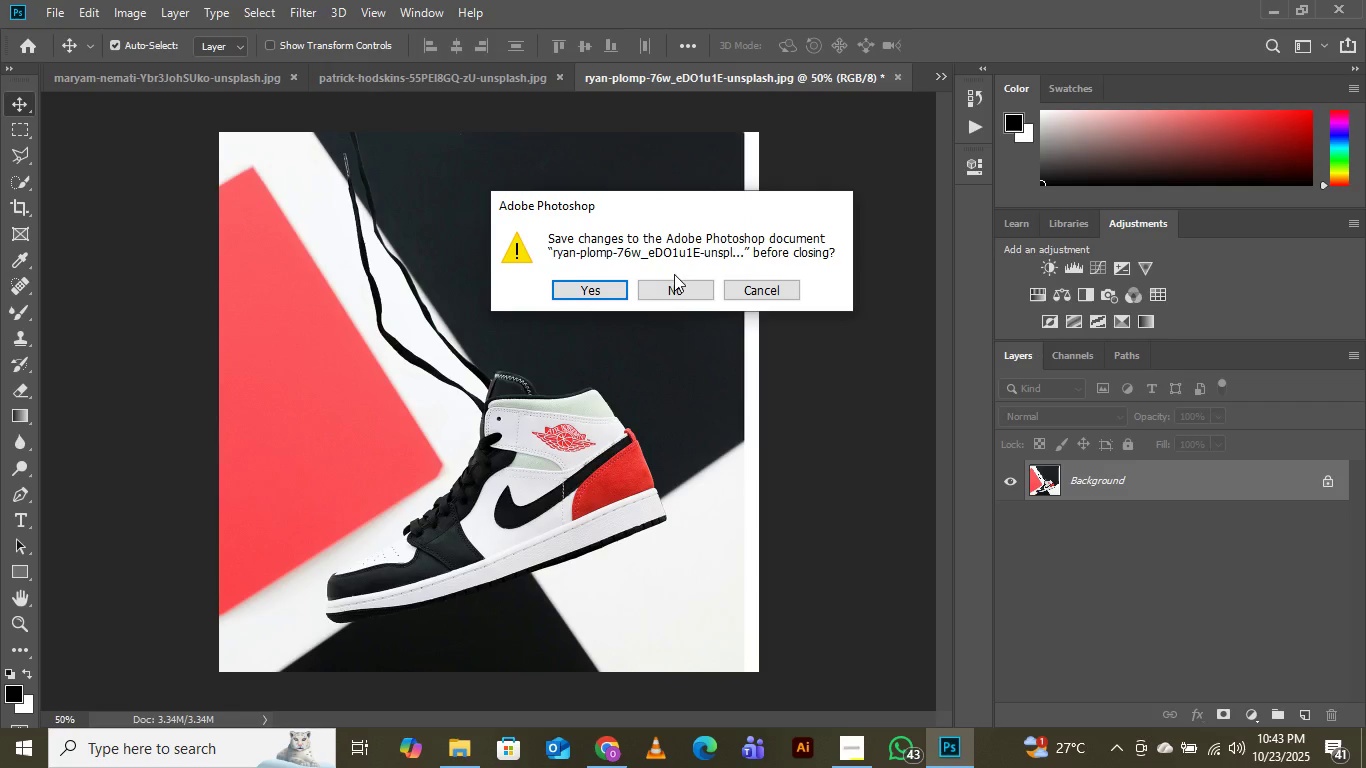 
left_click([674, 274])
 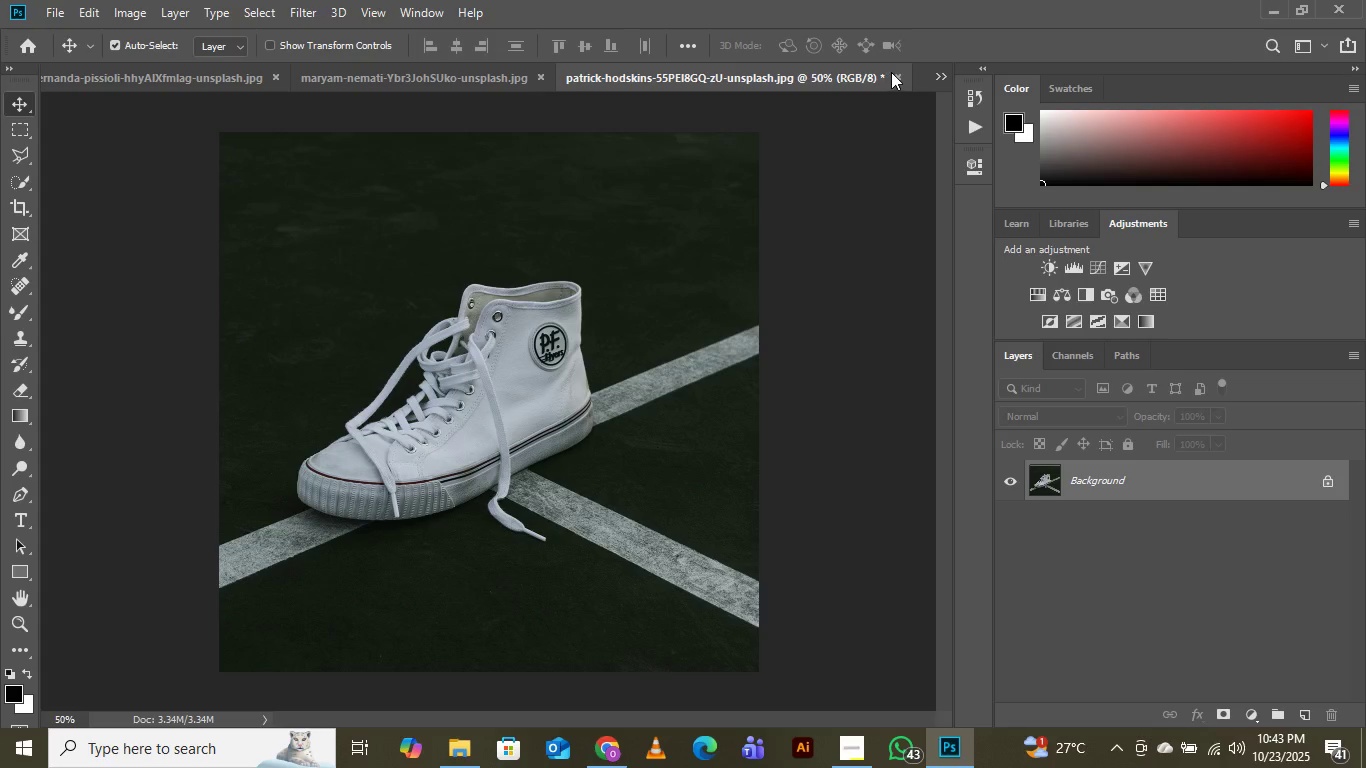 
left_click([897, 71])
 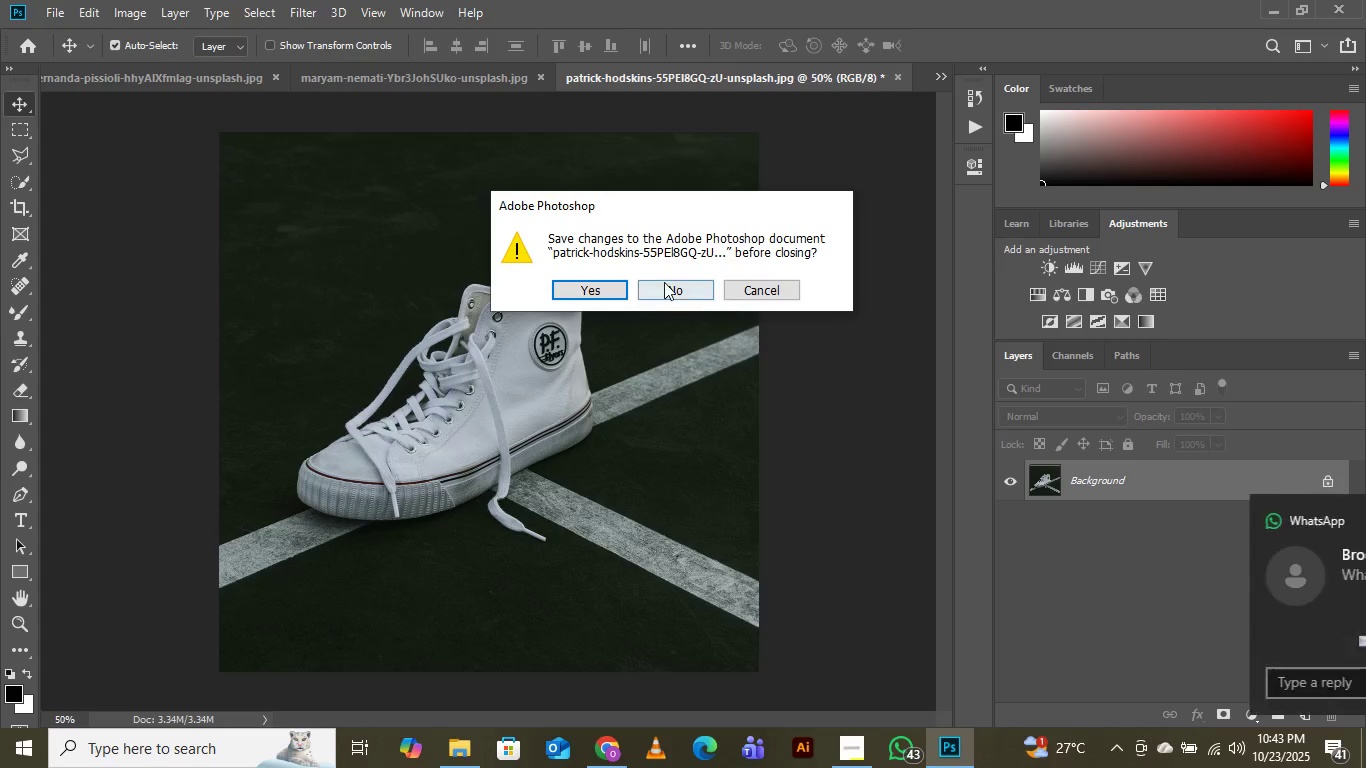 
left_click([664, 282])
 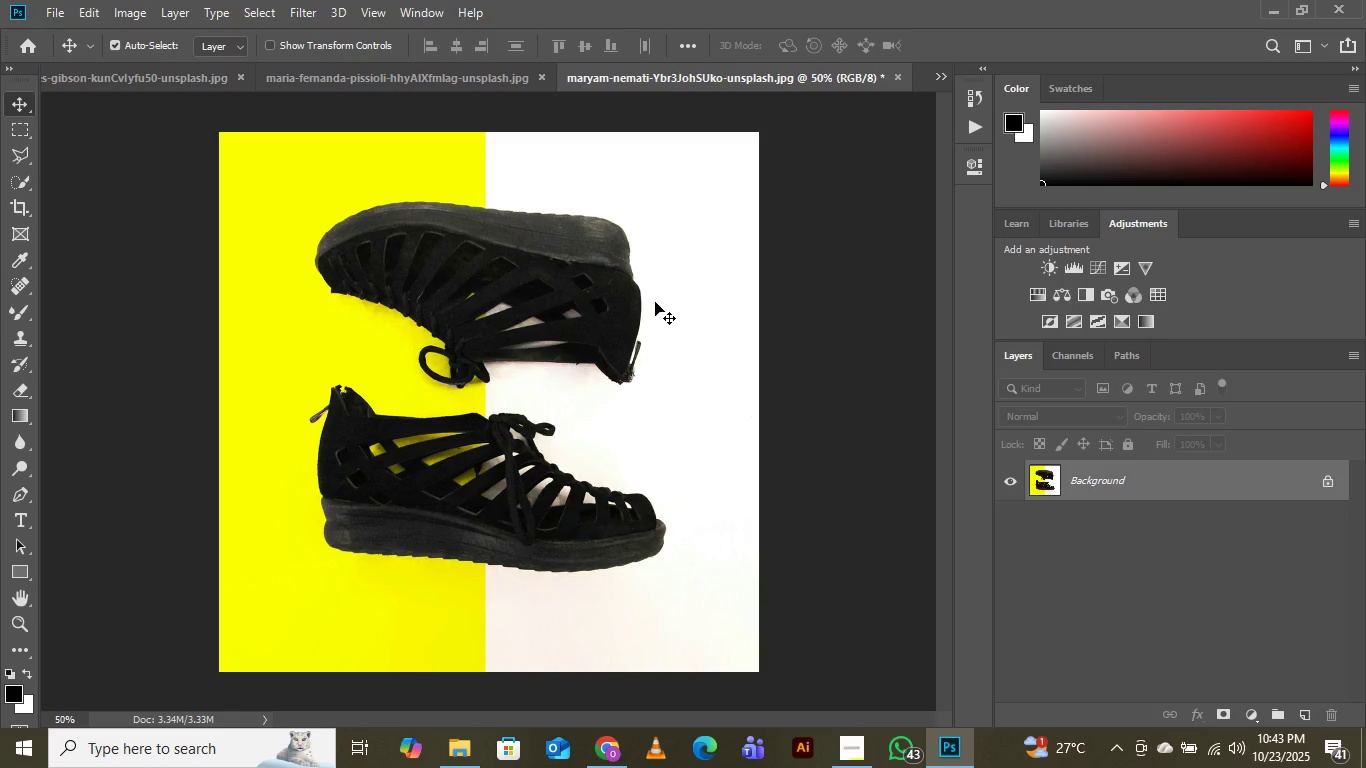 
wait(12.81)
 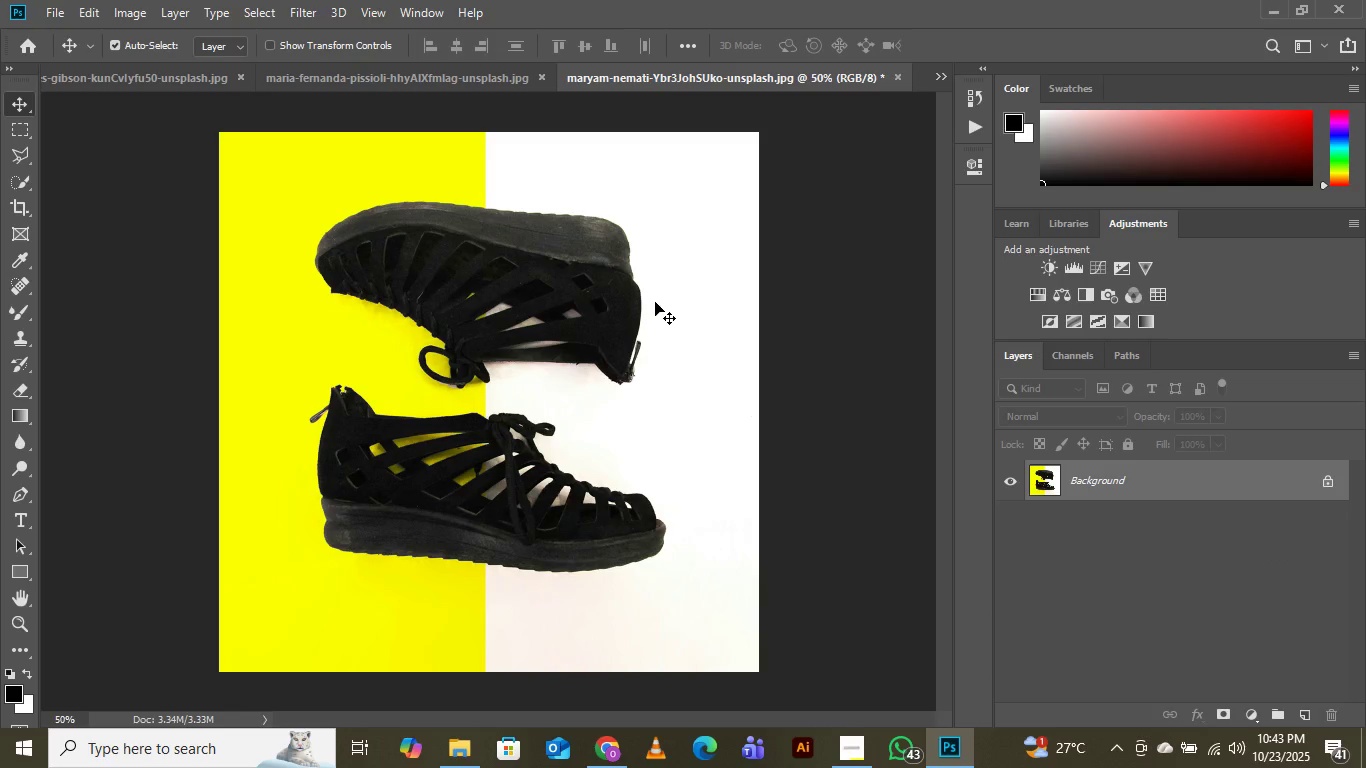 
left_click([898, 77])
 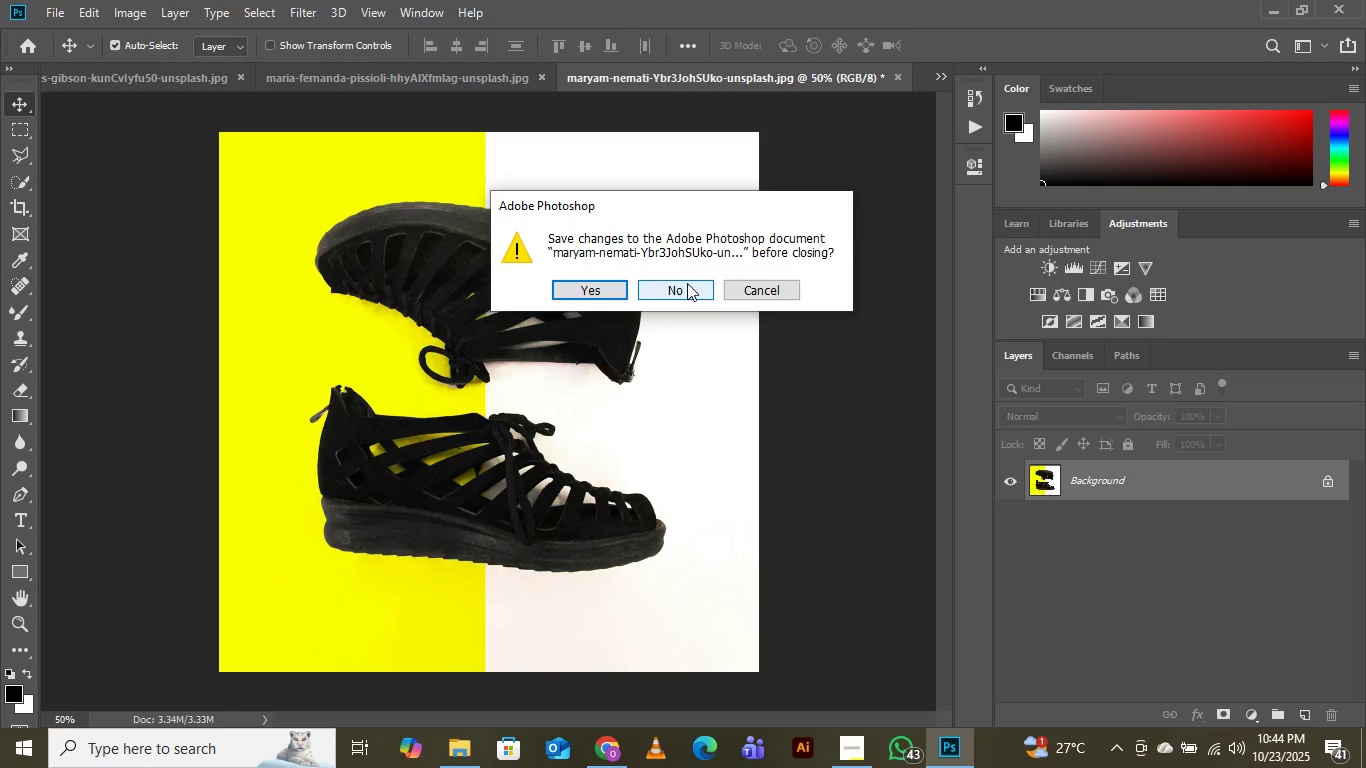 
left_click([687, 283])
 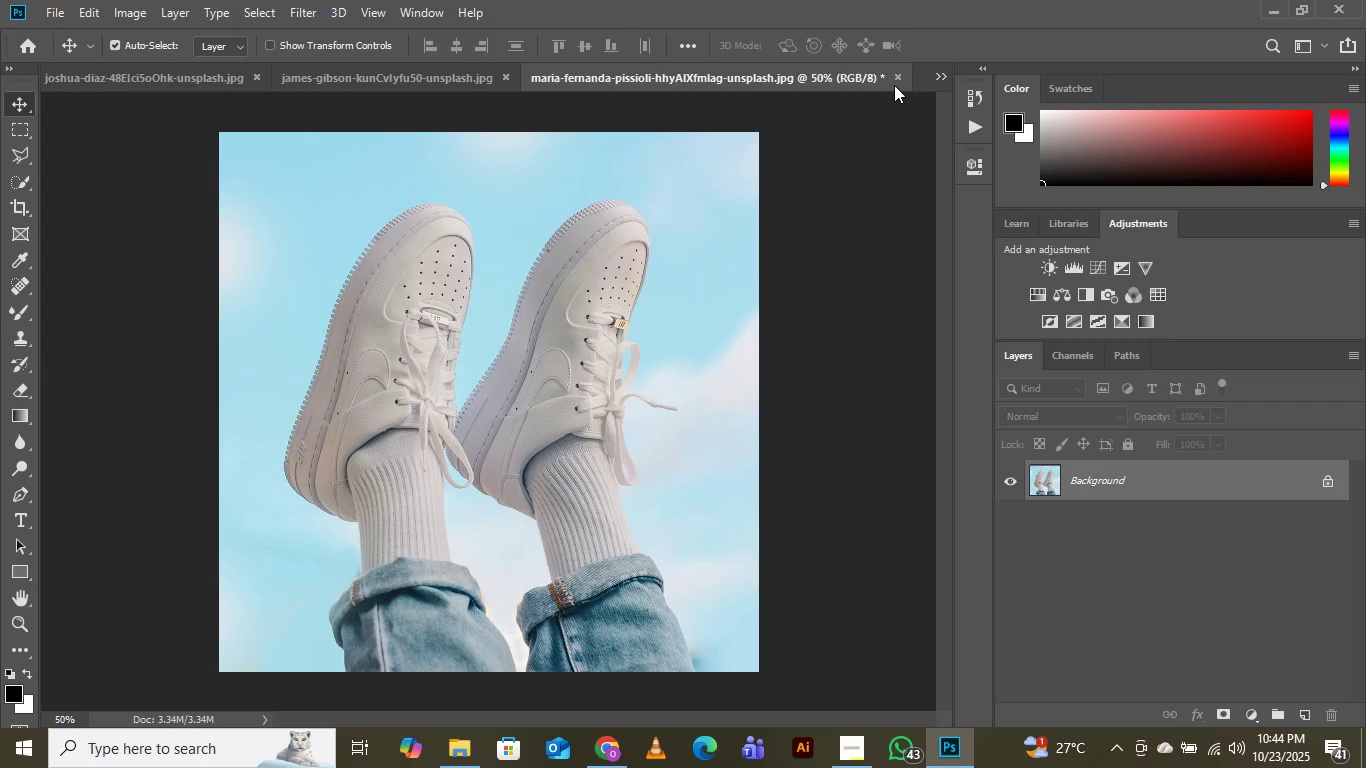 
left_click([894, 77])
 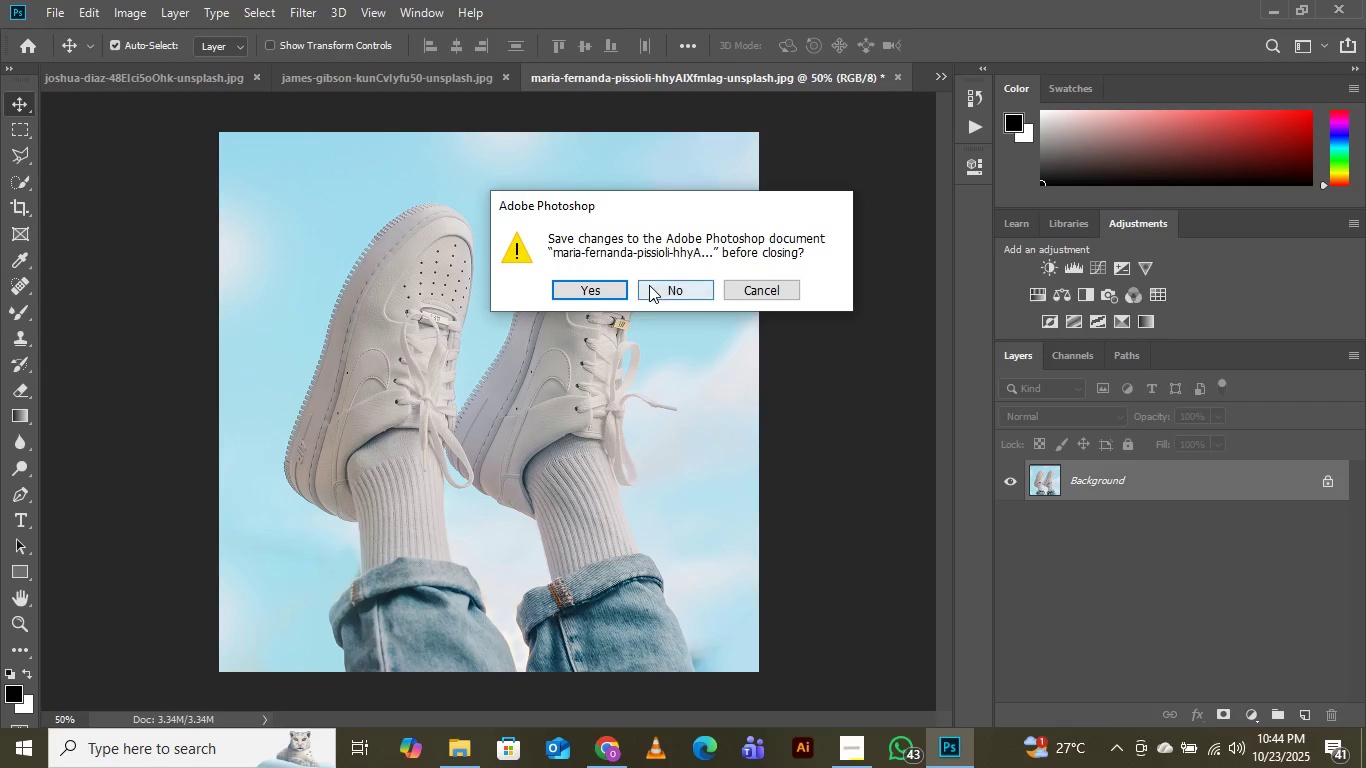 
left_click([654, 289])
 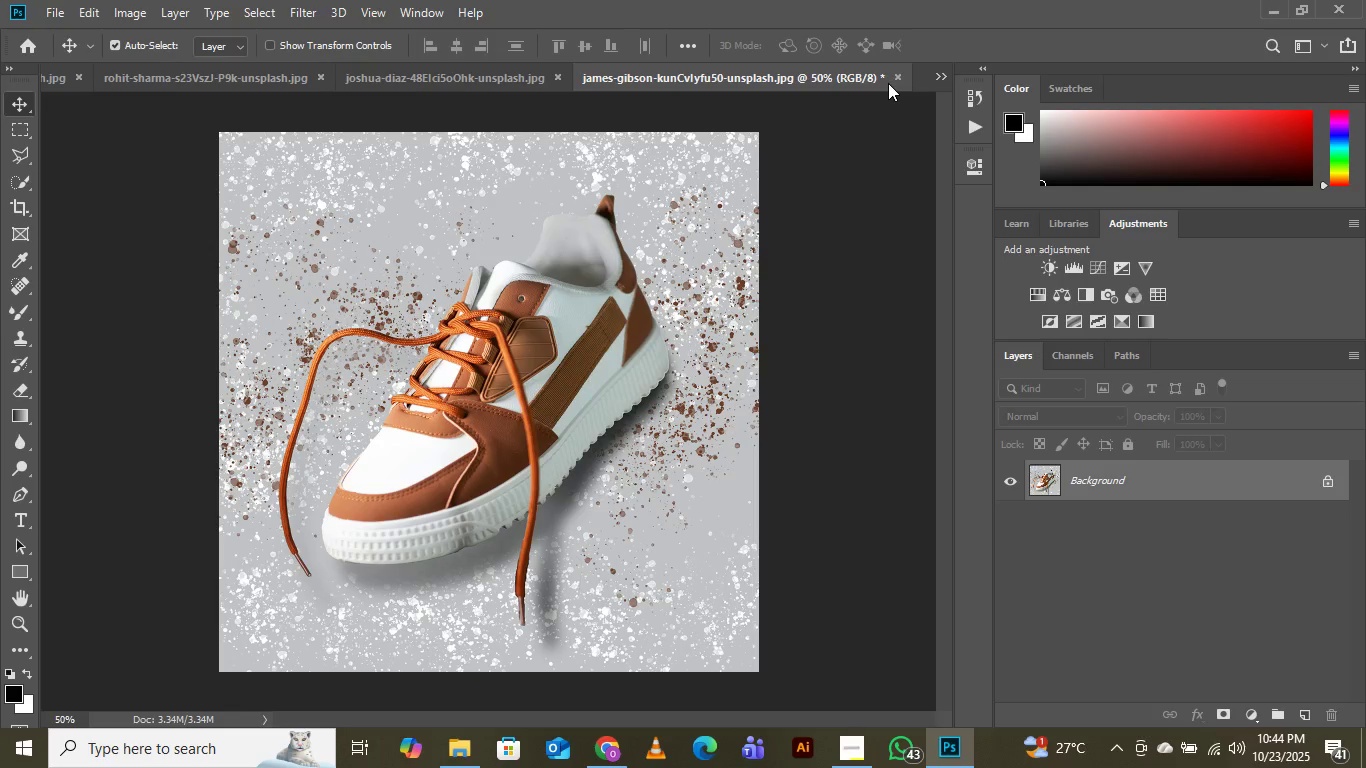 
mouse_move([883, 89])
 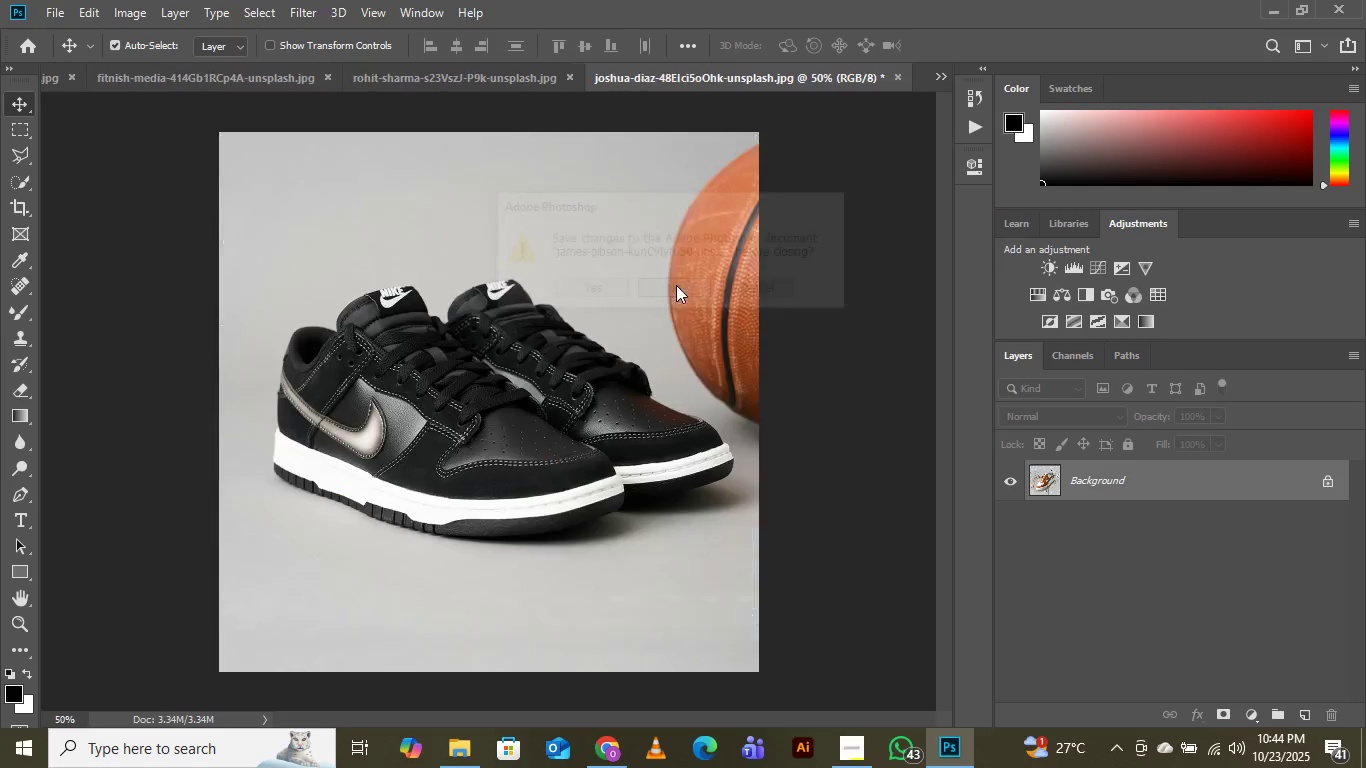 
left_click([896, 79])
 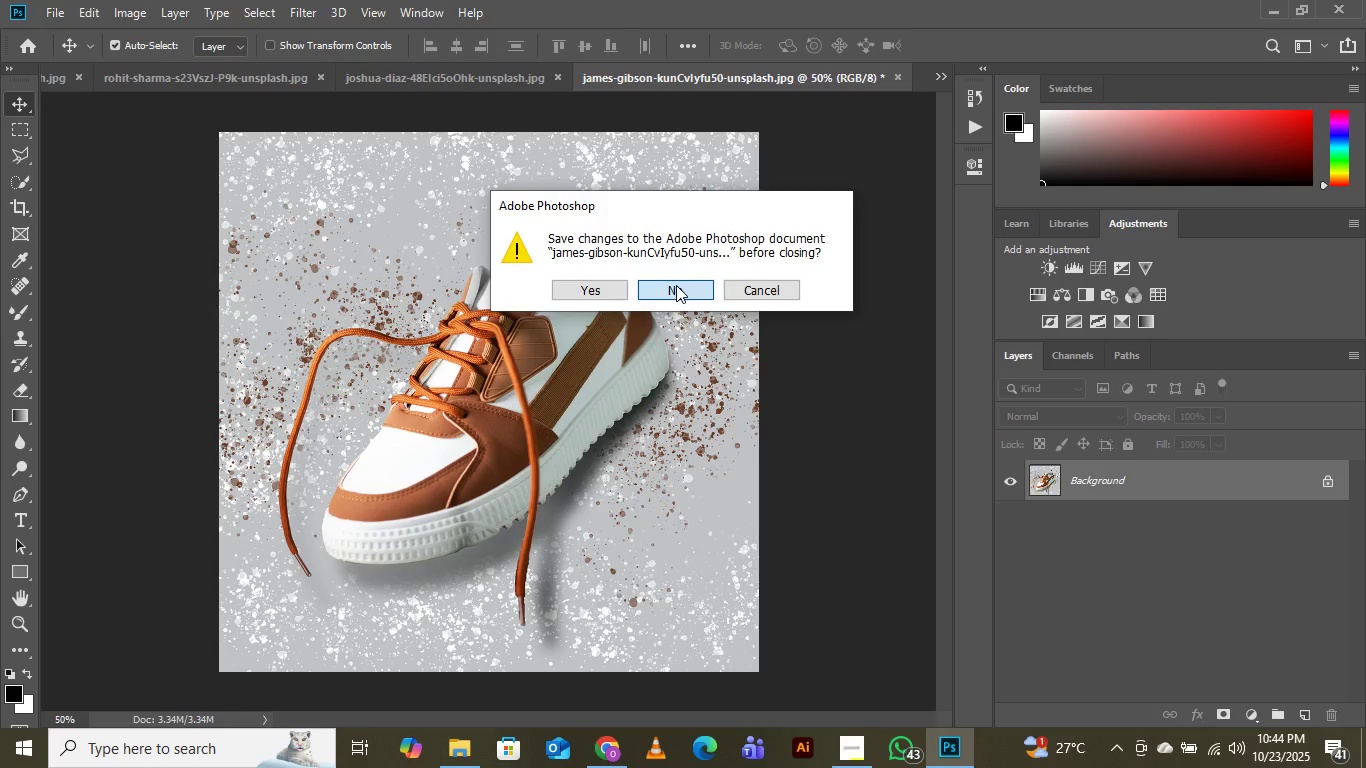 
left_click([676, 285])
 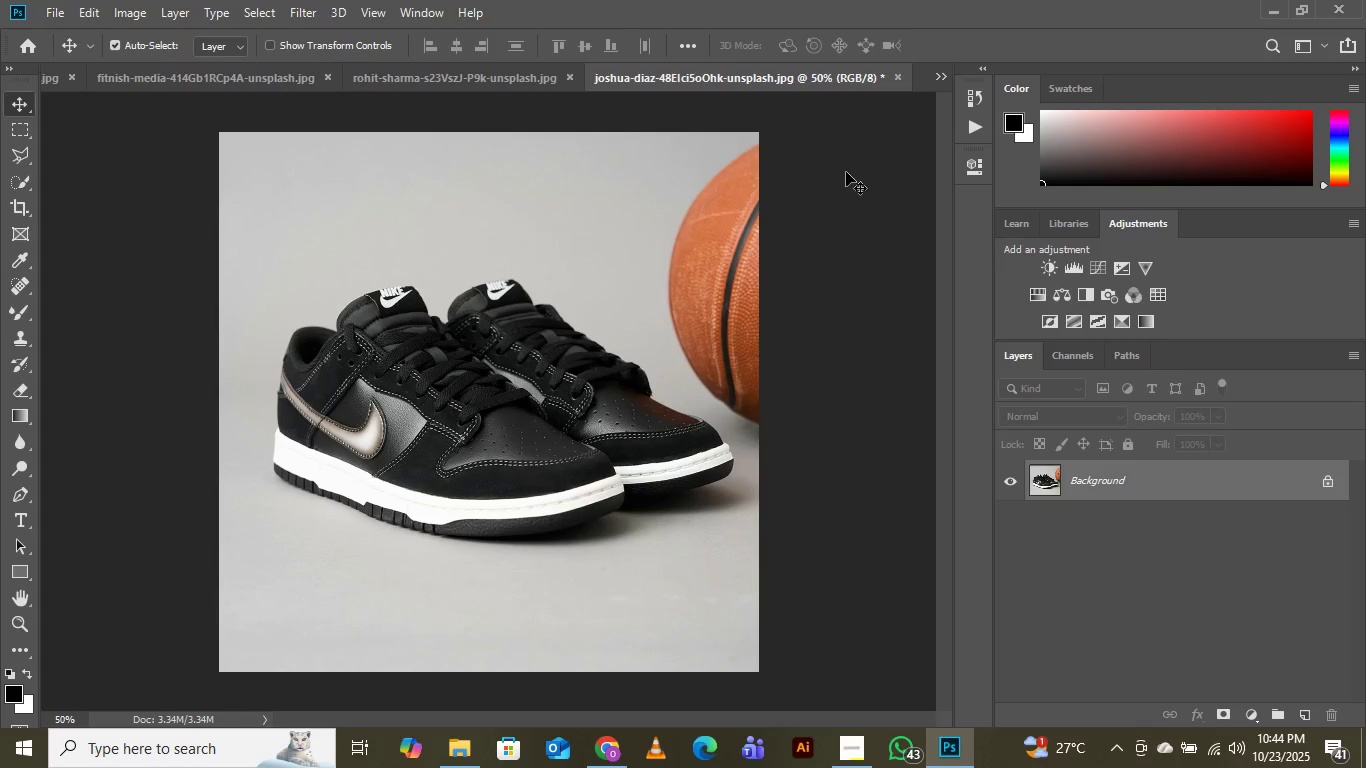 
wait(5.25)
 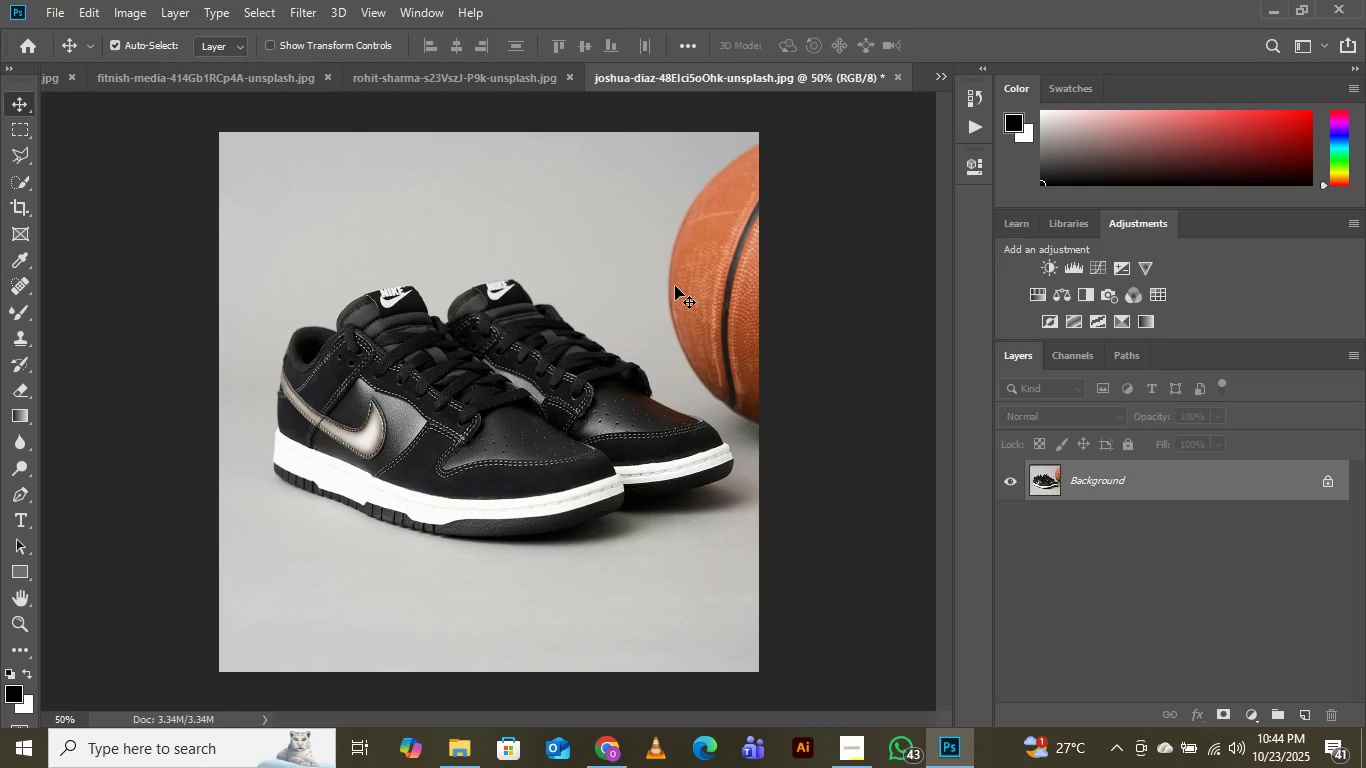 
left_click([897, 75])
 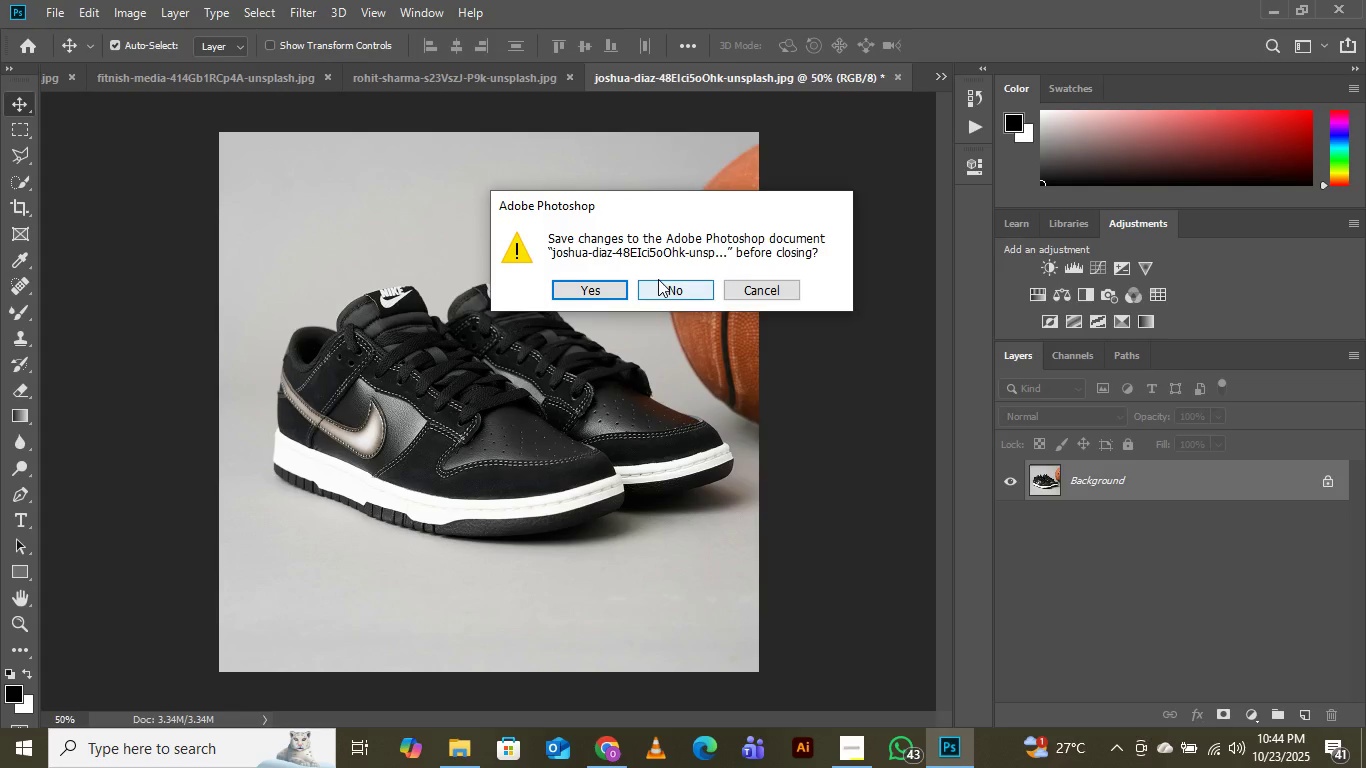 
left_click([658, 279])
 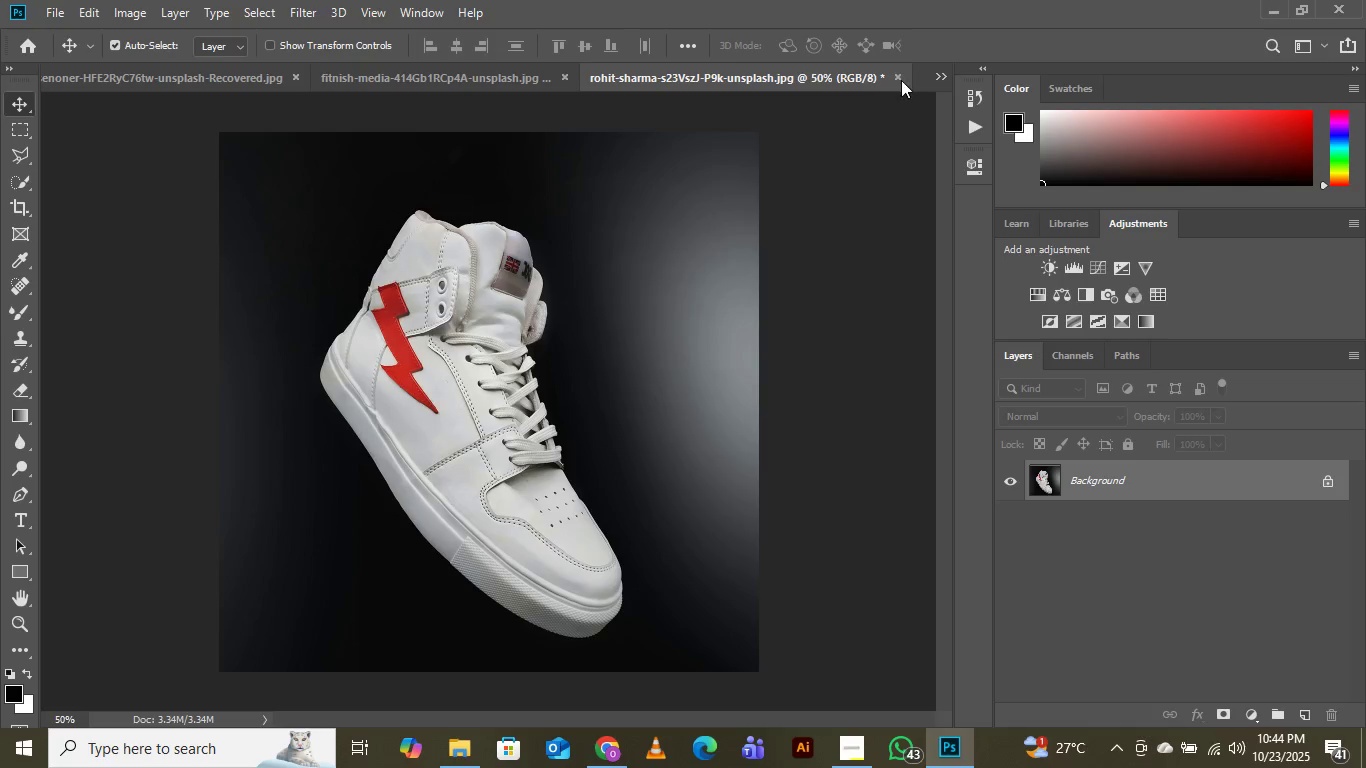 
wait(6.54)
 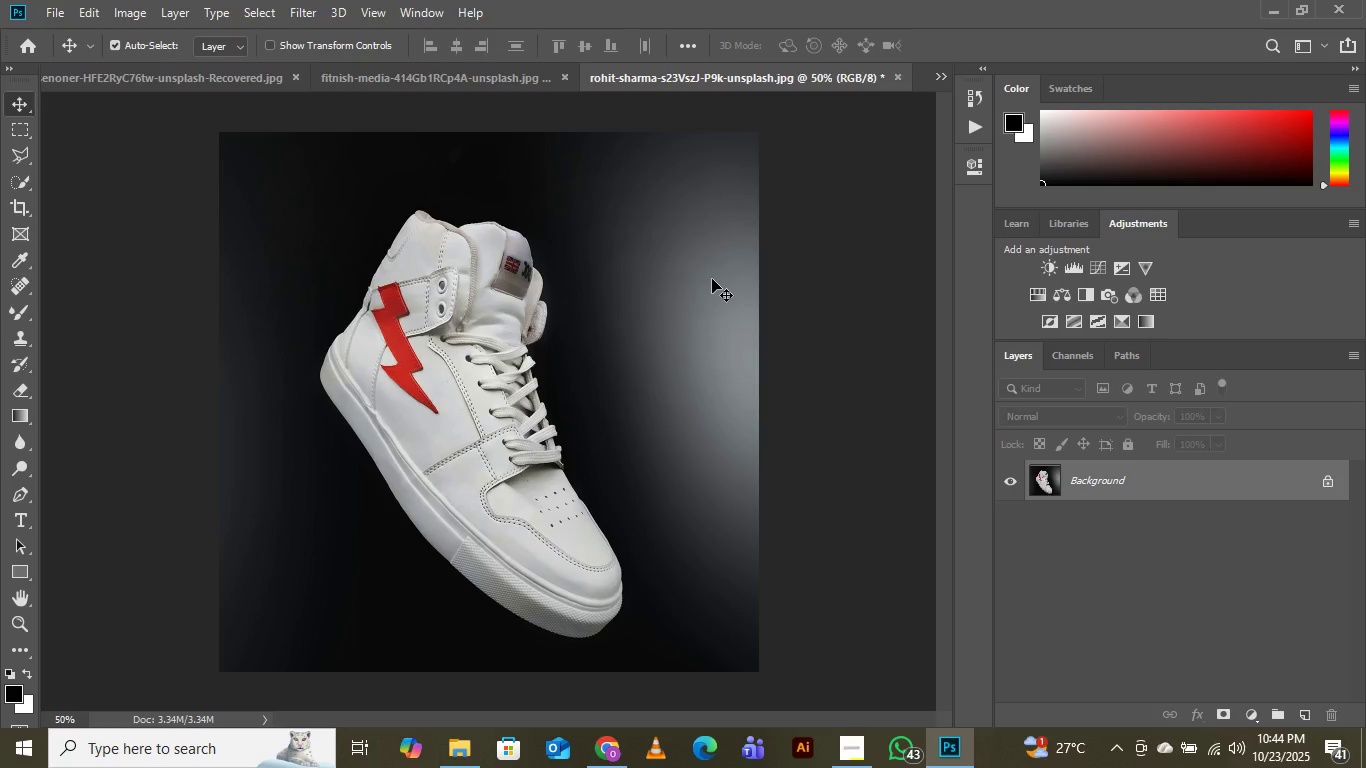 
left_click([902, 77])
 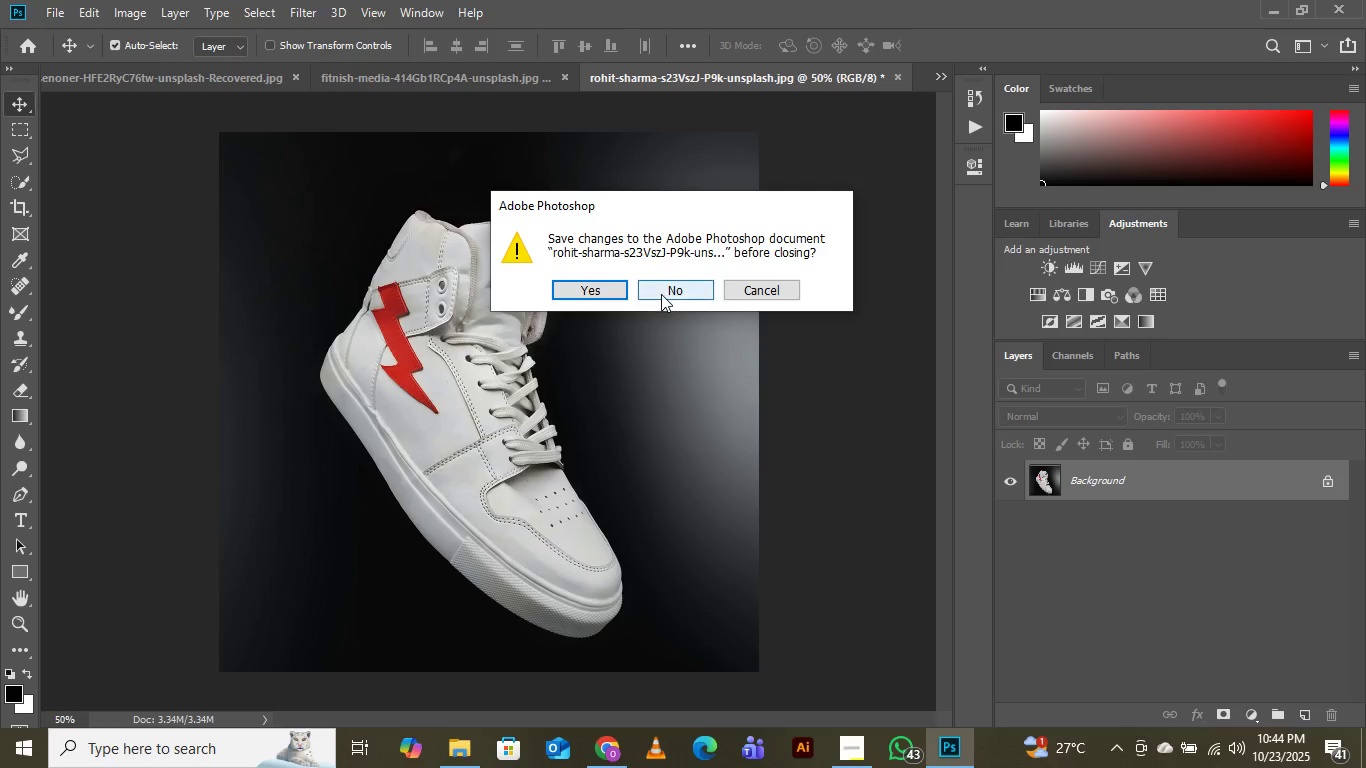 
left_click([661, 294])
 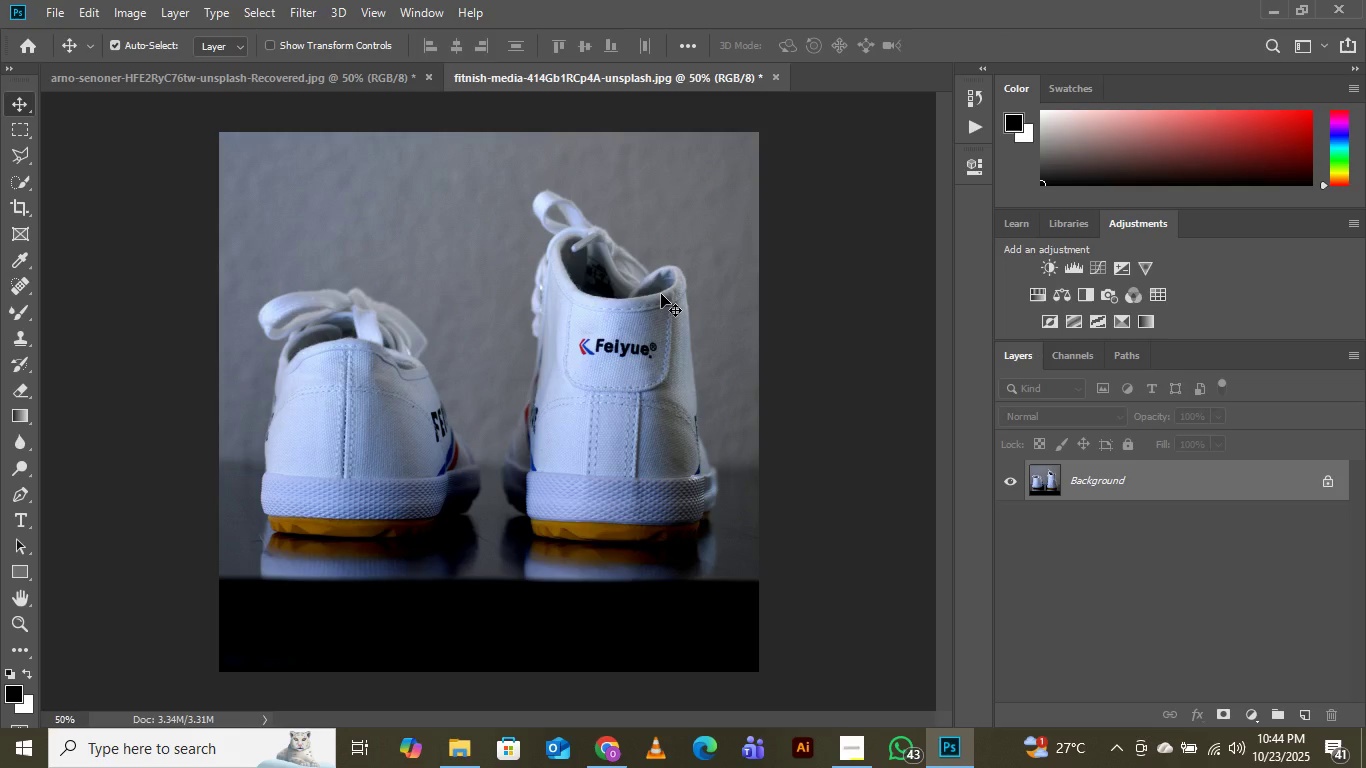 
wait(11.52)
 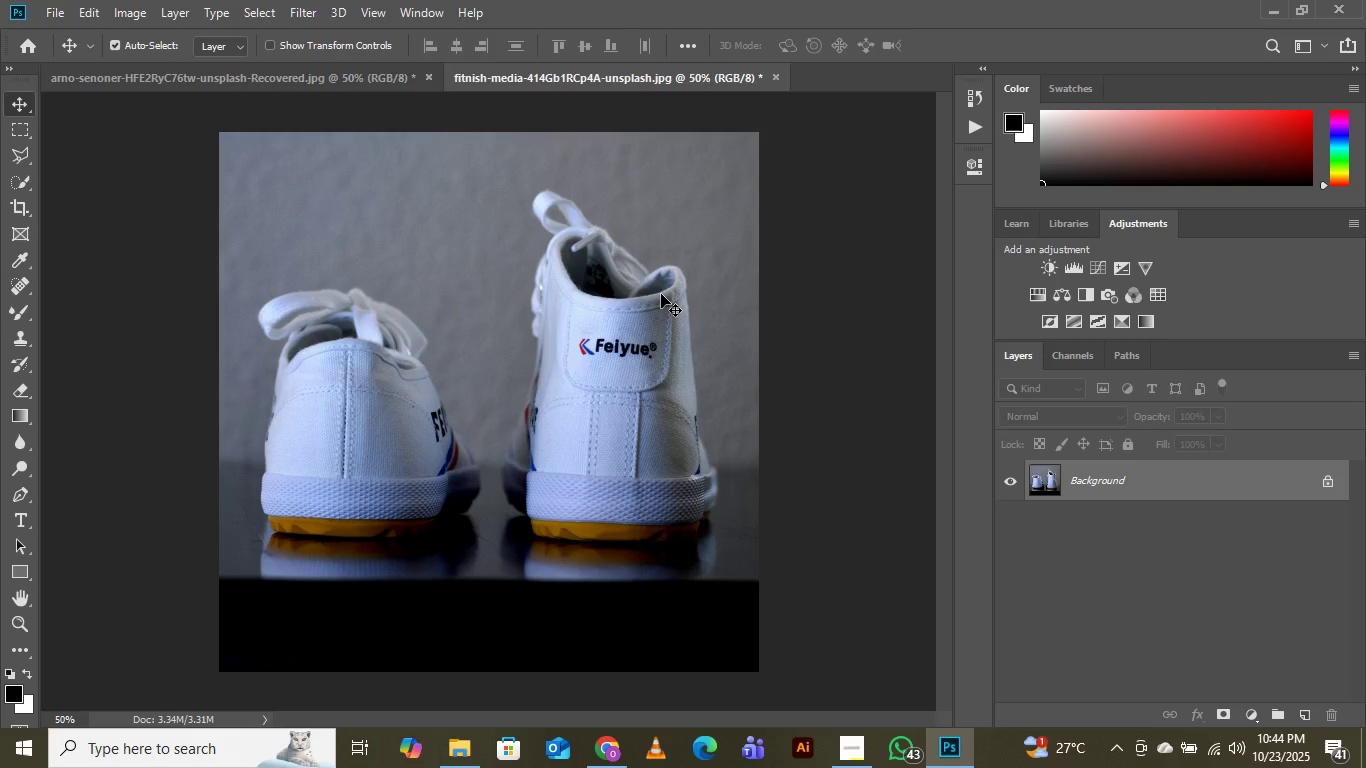 
left_click([778, 78])
 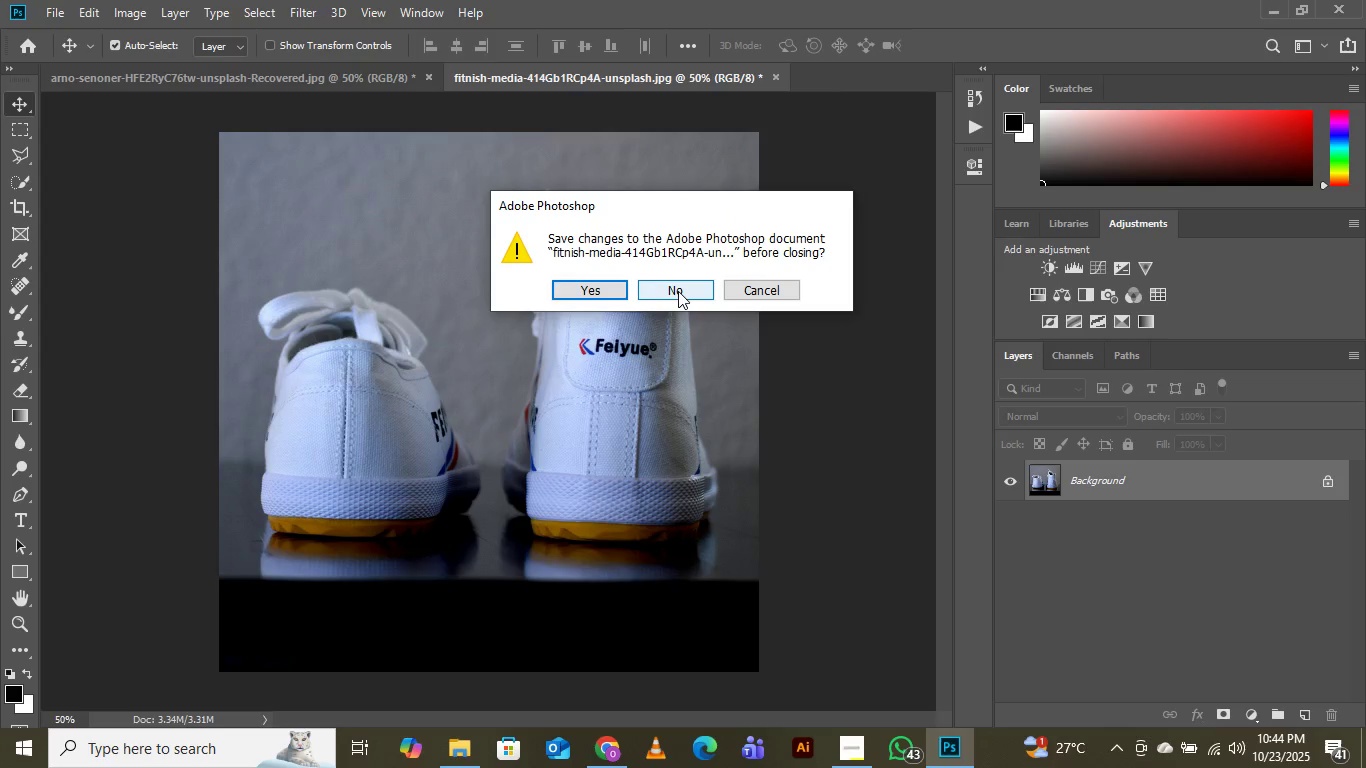 
left_click([678, 291])
 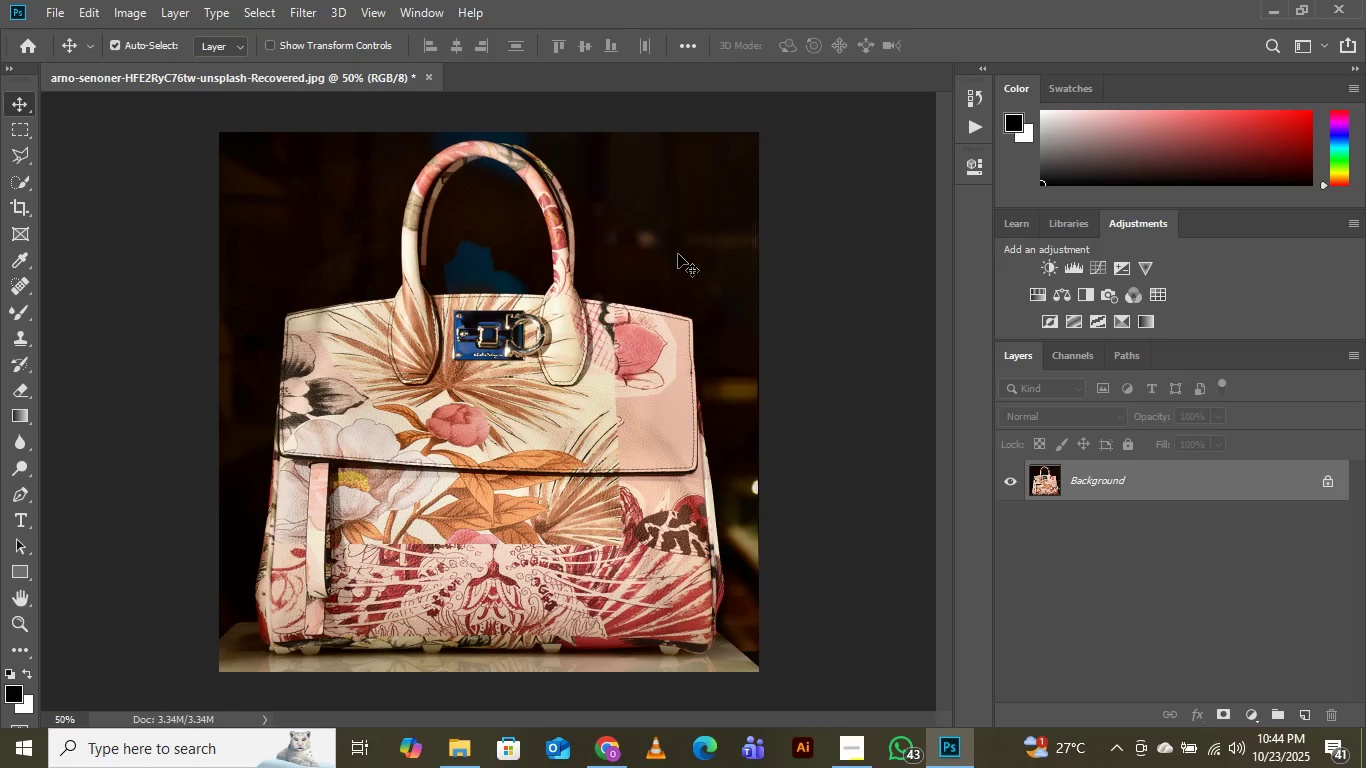 
wait(12.14)
 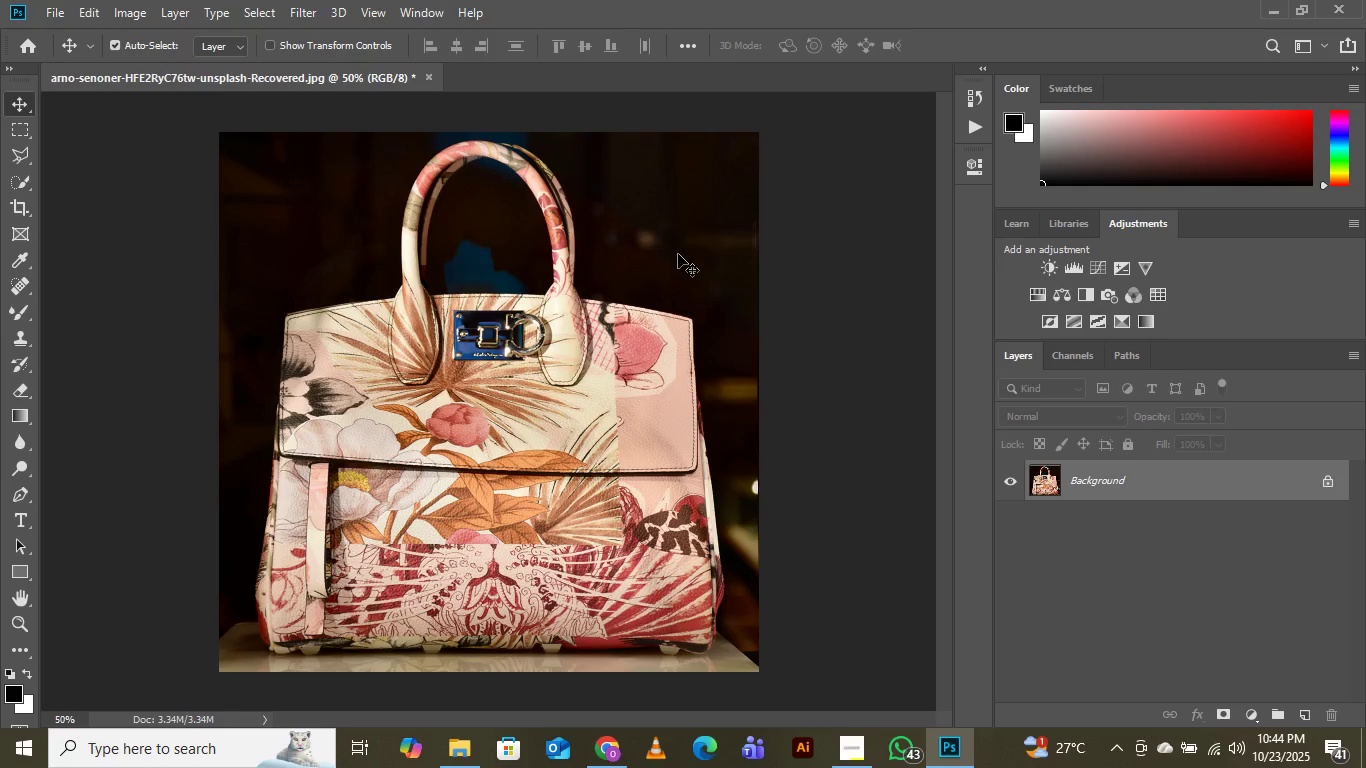 
left_click([42, 7])
 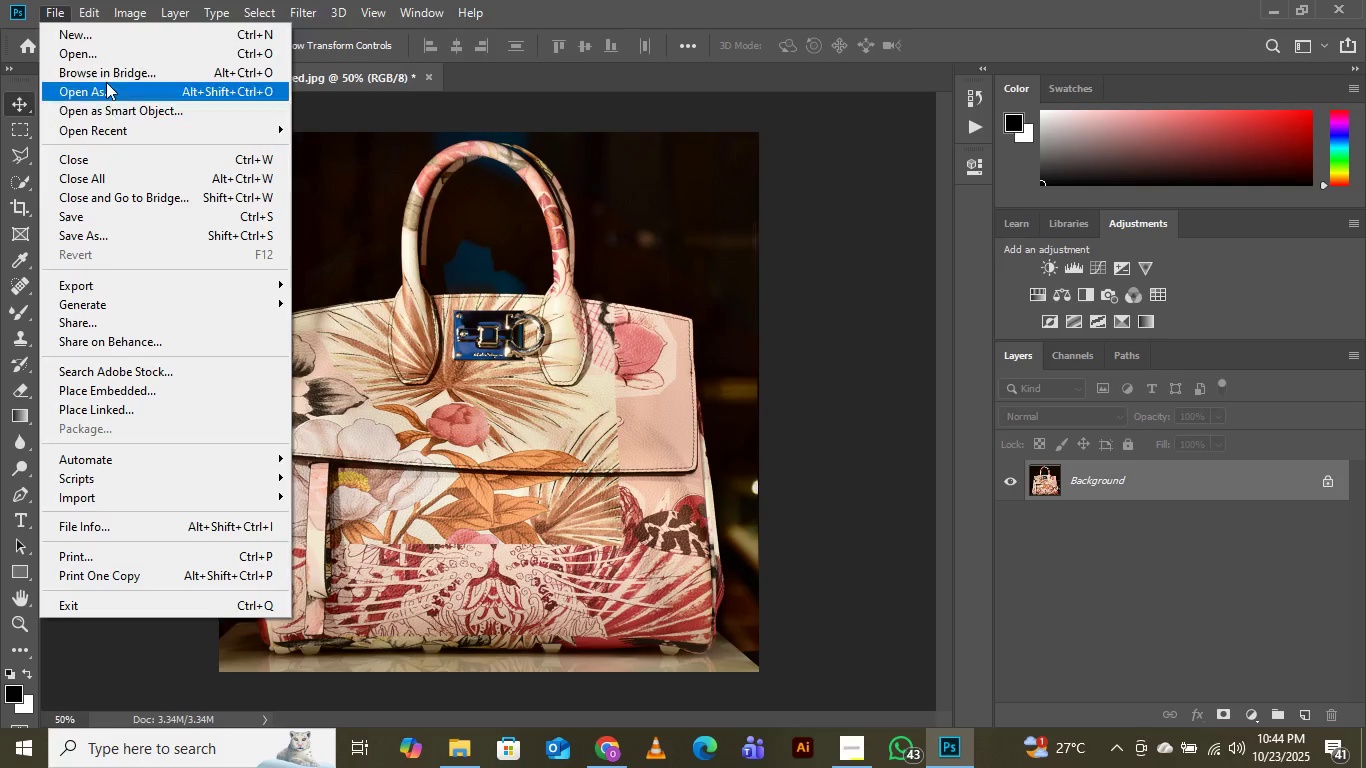 
left_click([113, 56])
 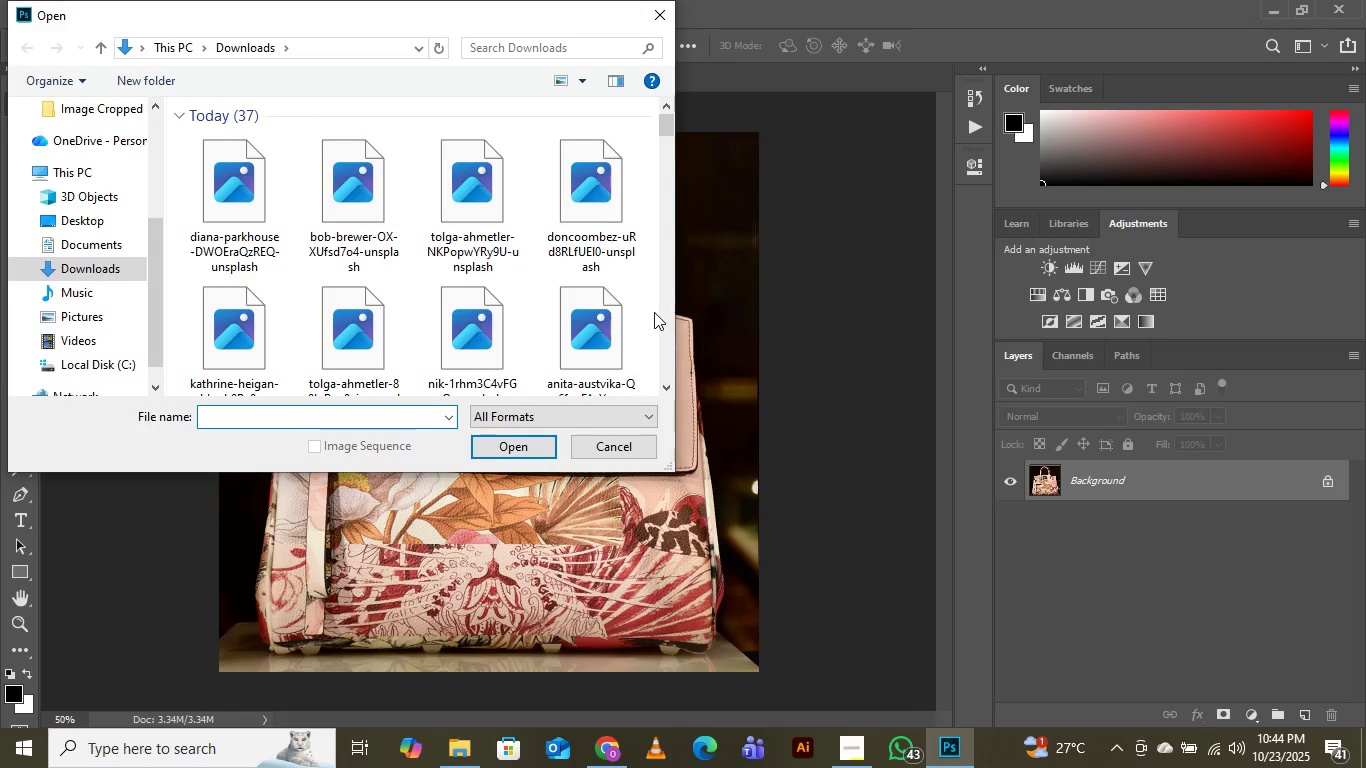 
mouse_move([627, 286])
 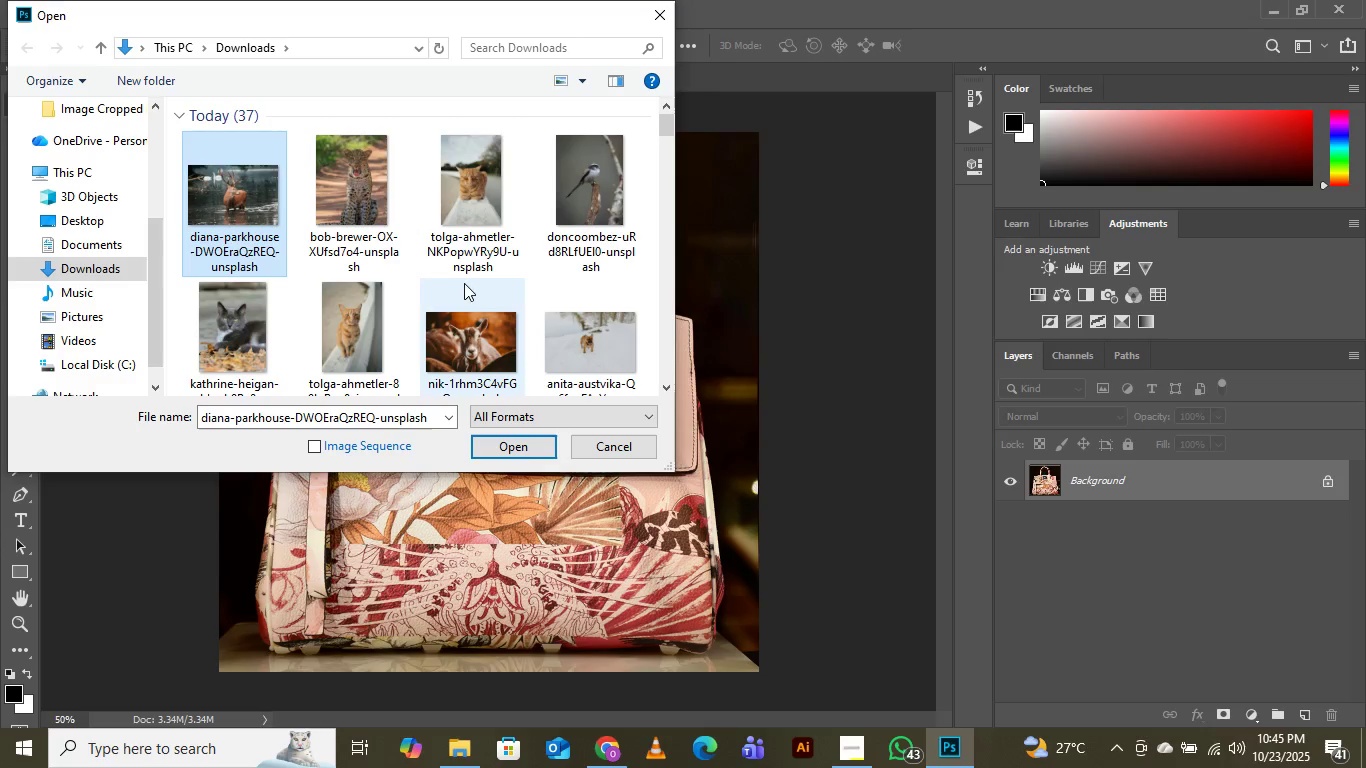 
scroll: coordinate [413, 222], scroll_direction: down, amount: 6.0
 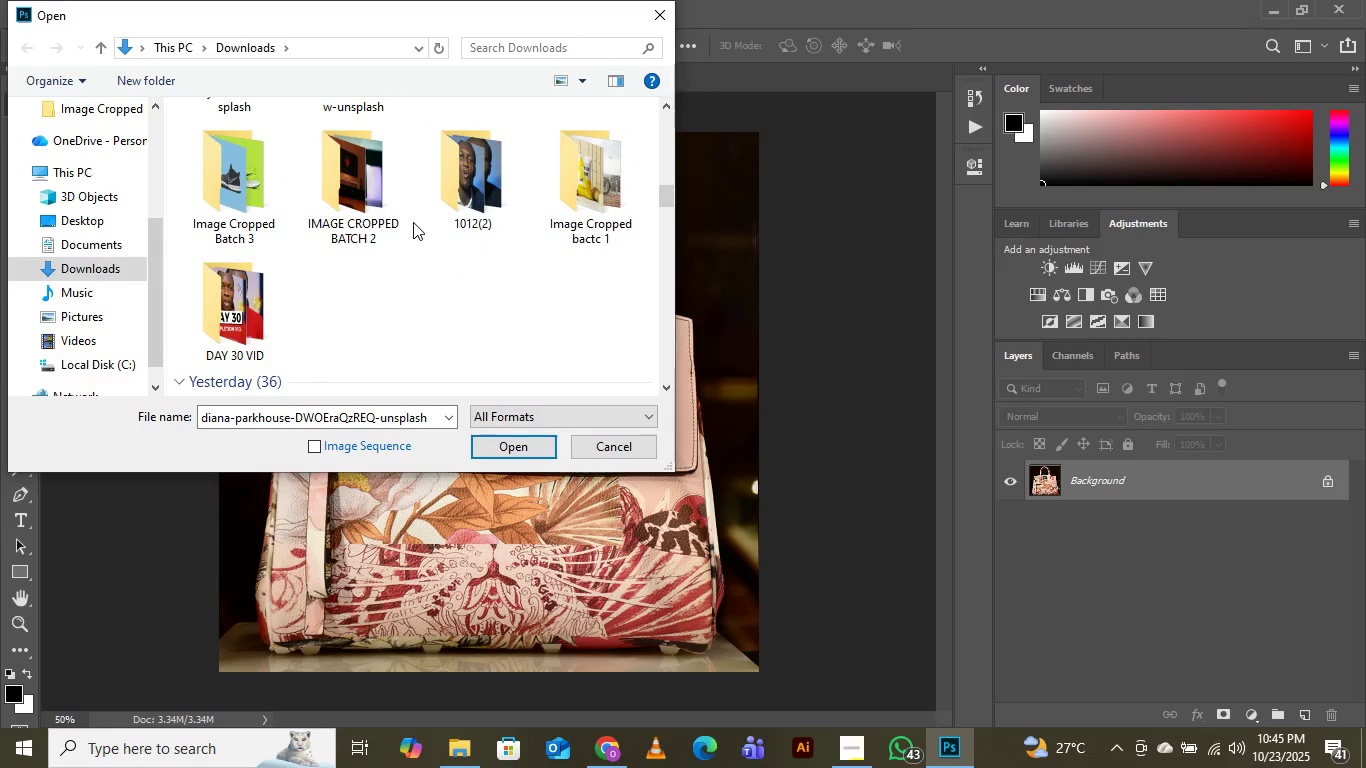 
scroll: coordinate [412, 222], scroll_direction: up, amount: 9.0
 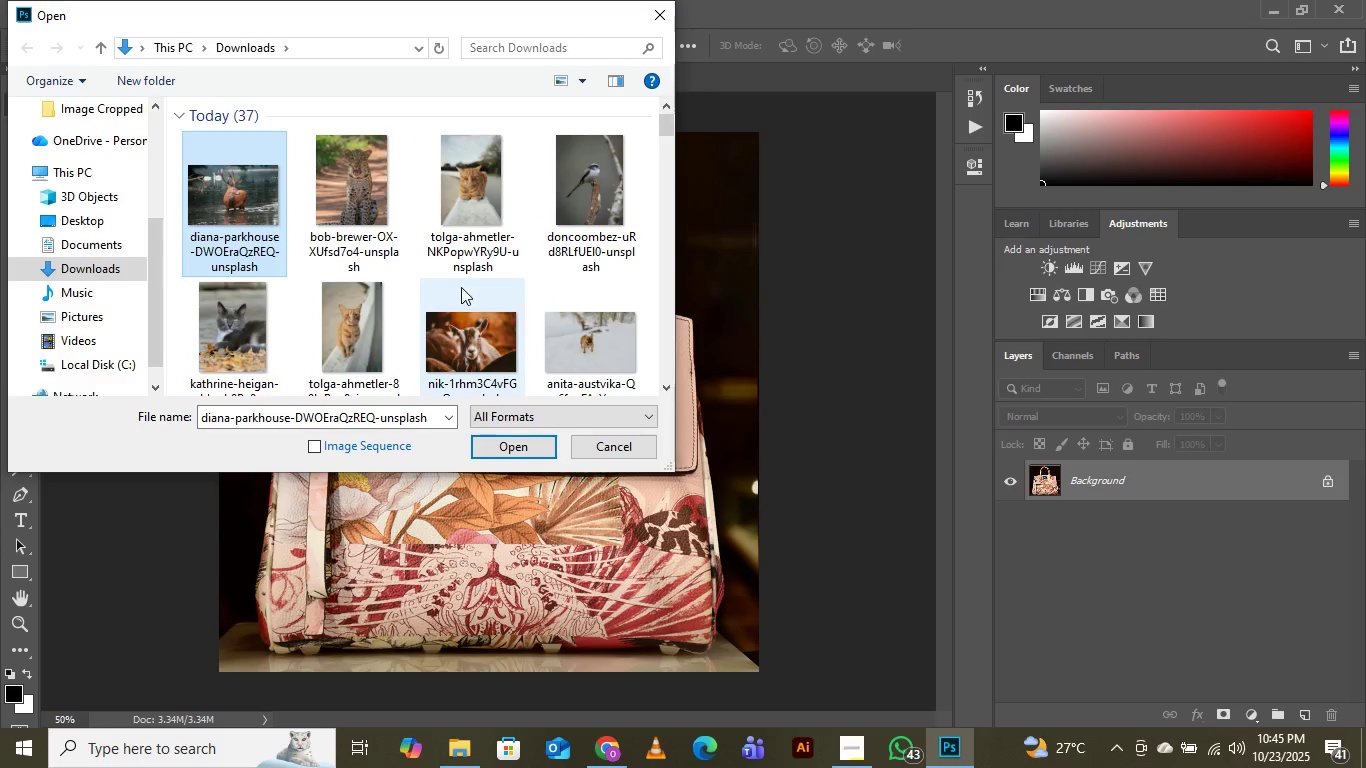 
scroll: coordinate [458, 286], scroll_direction: down, amount: 3.0
 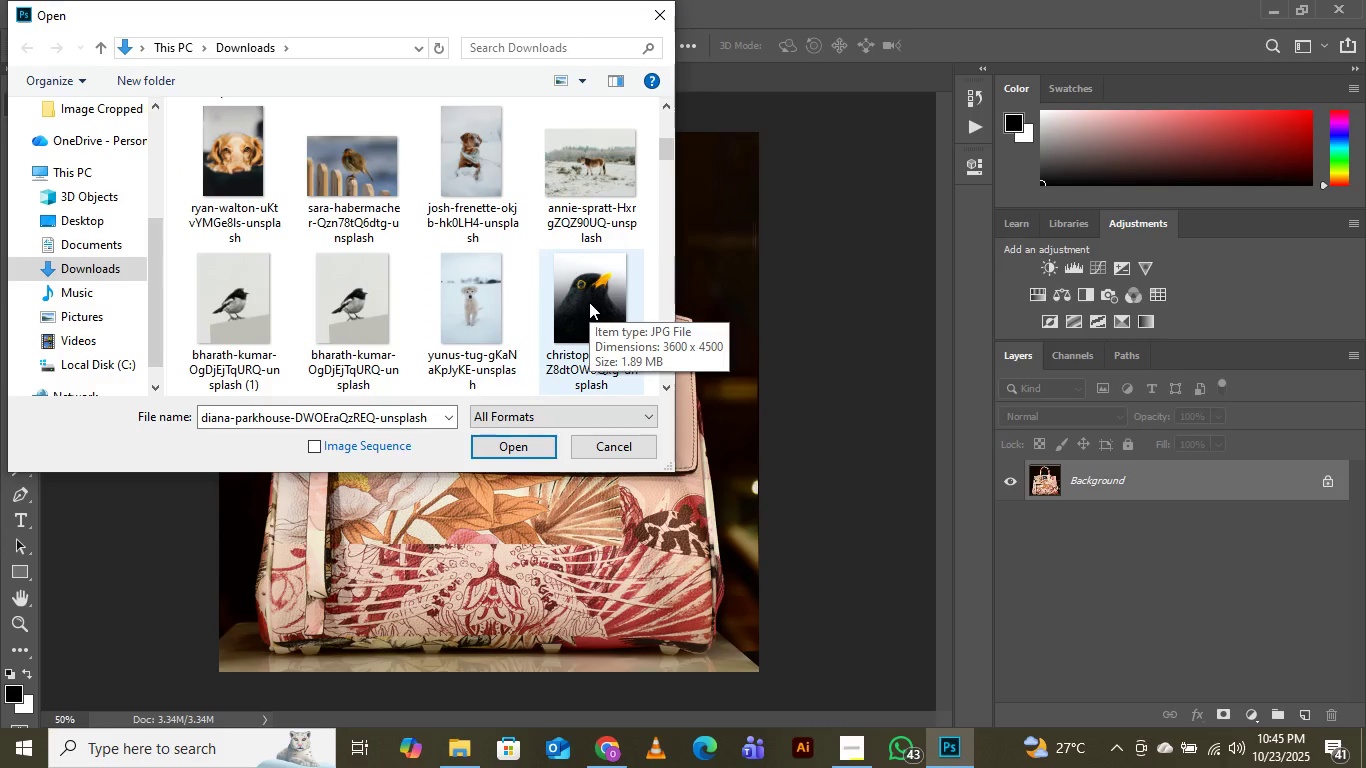 
hold_key(key=ShiftLeft, duration=1.08)
left_click([589, 302])
 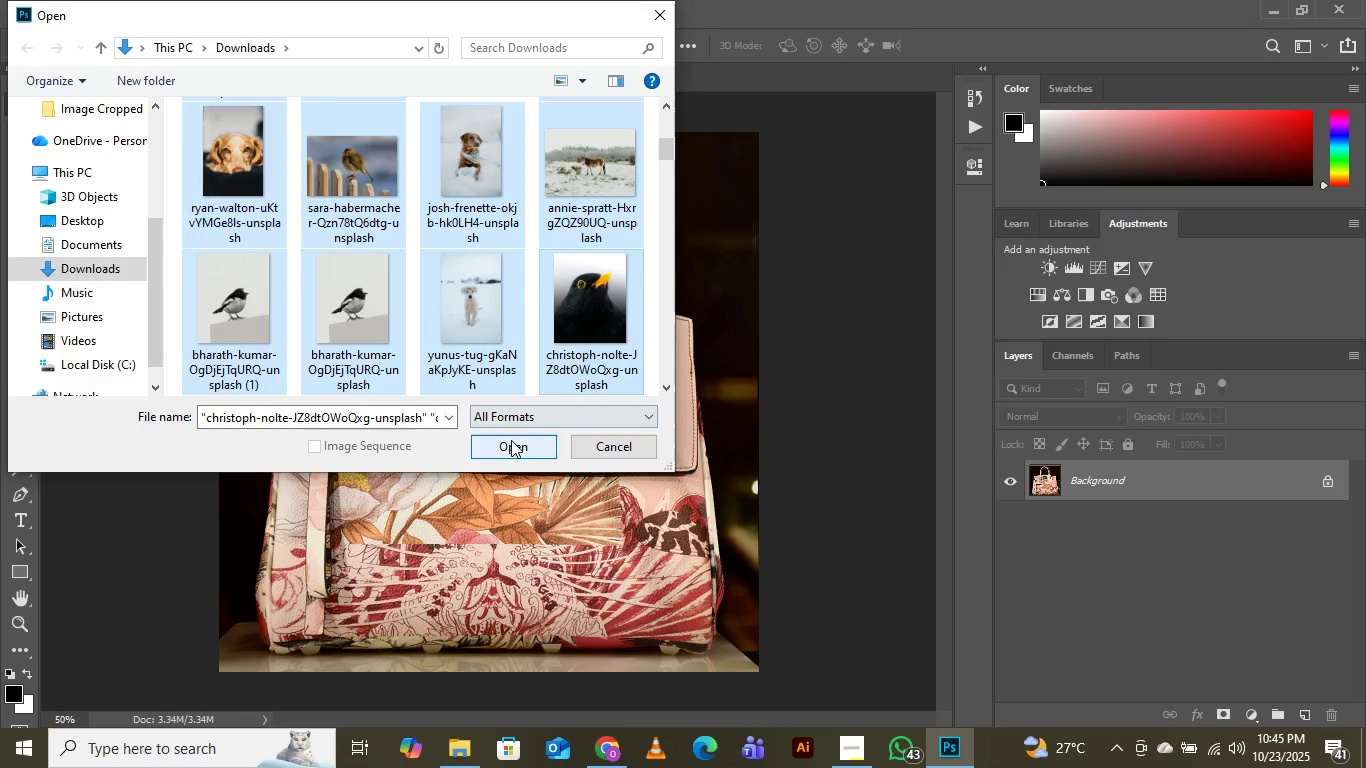 
left_click([511, 440])
 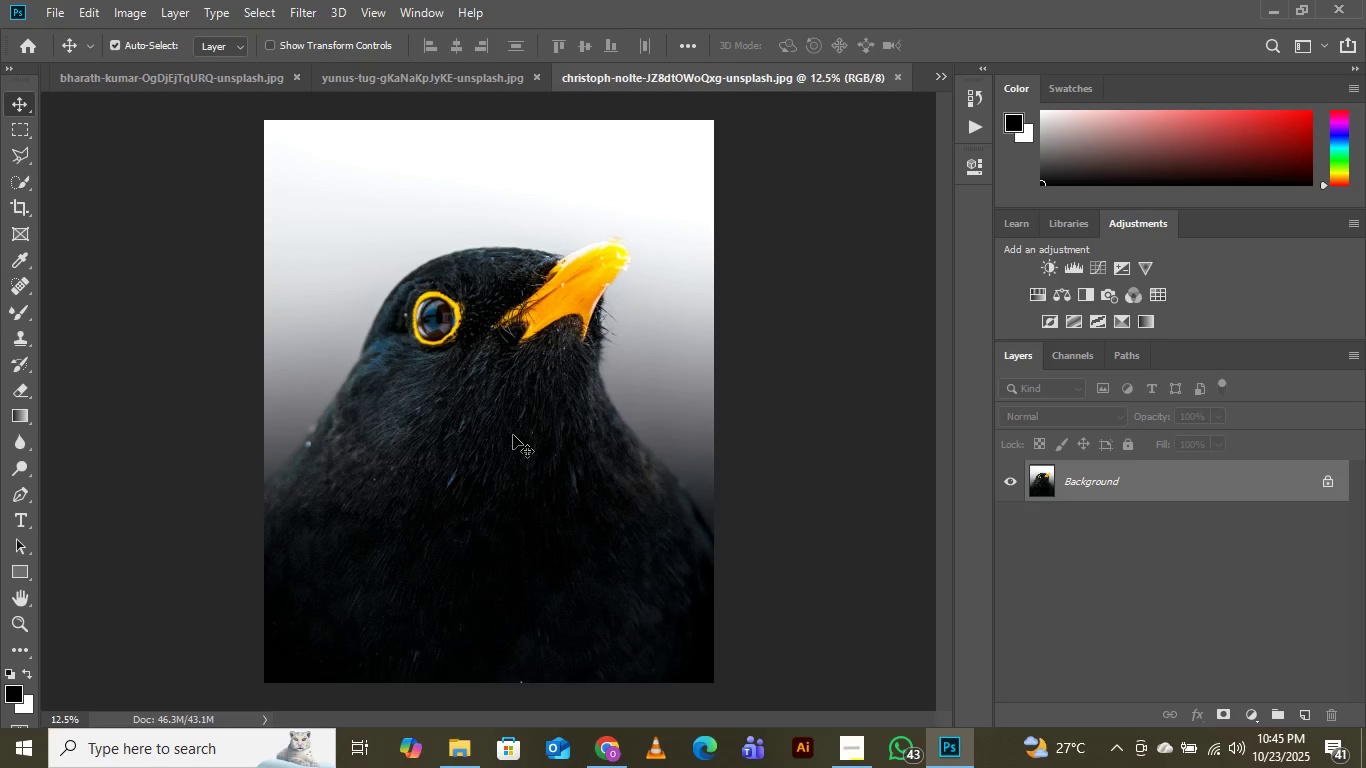 
wait(23.07)
 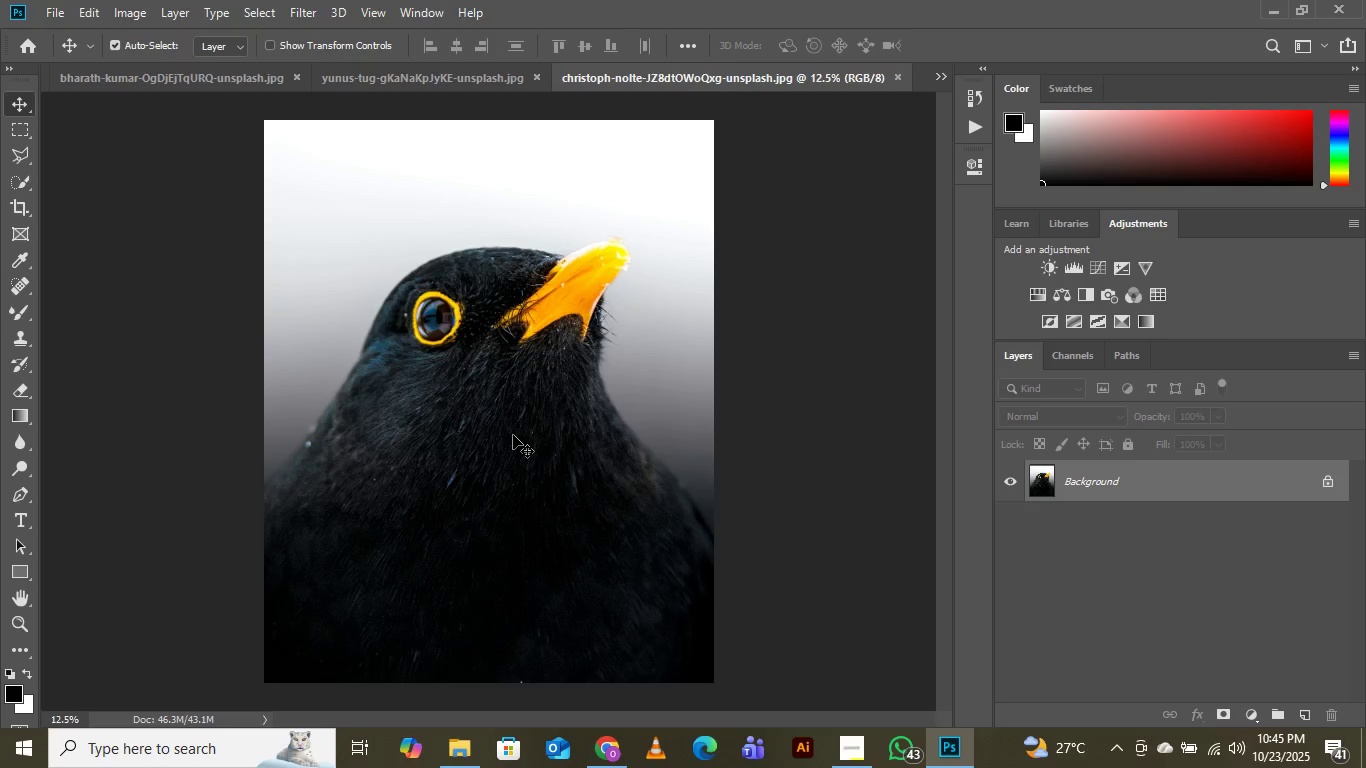 
left_click([939, 73])
 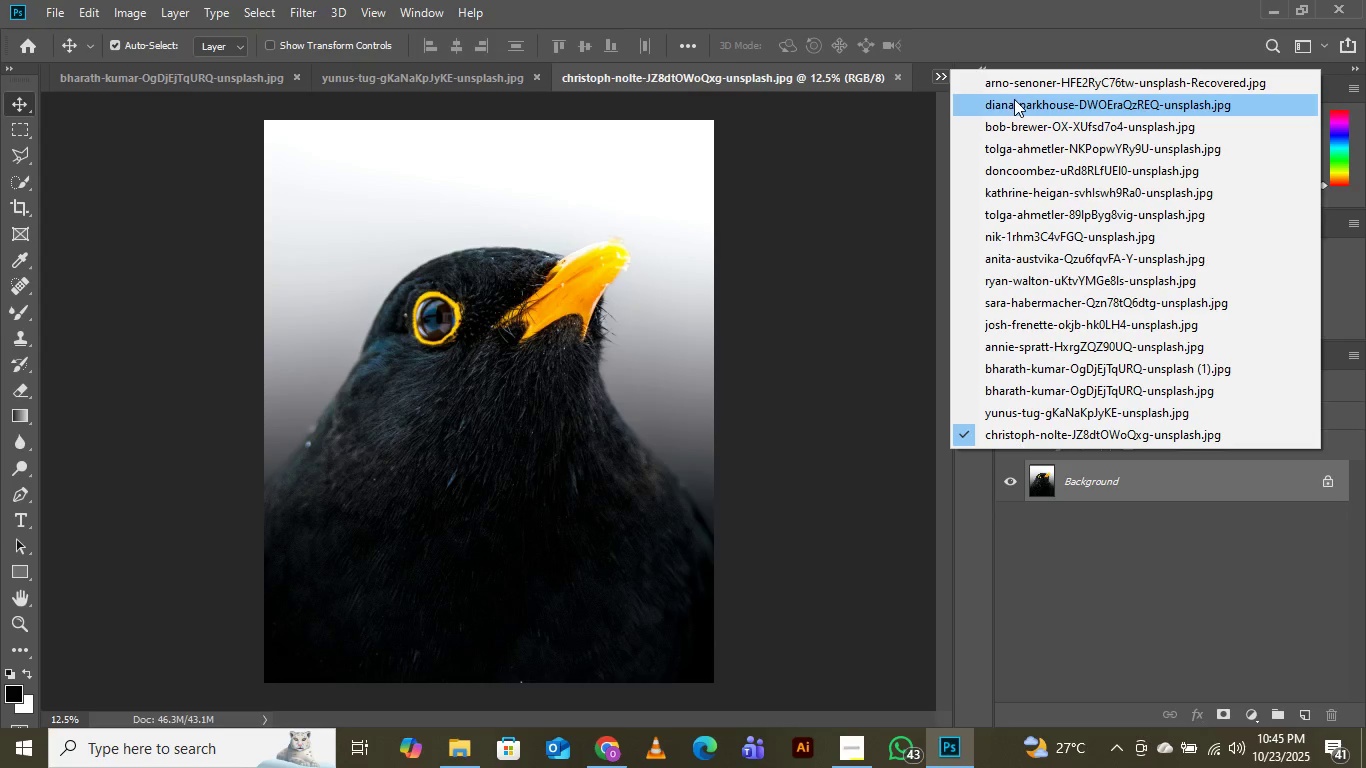 
left_click([1014, 99])
 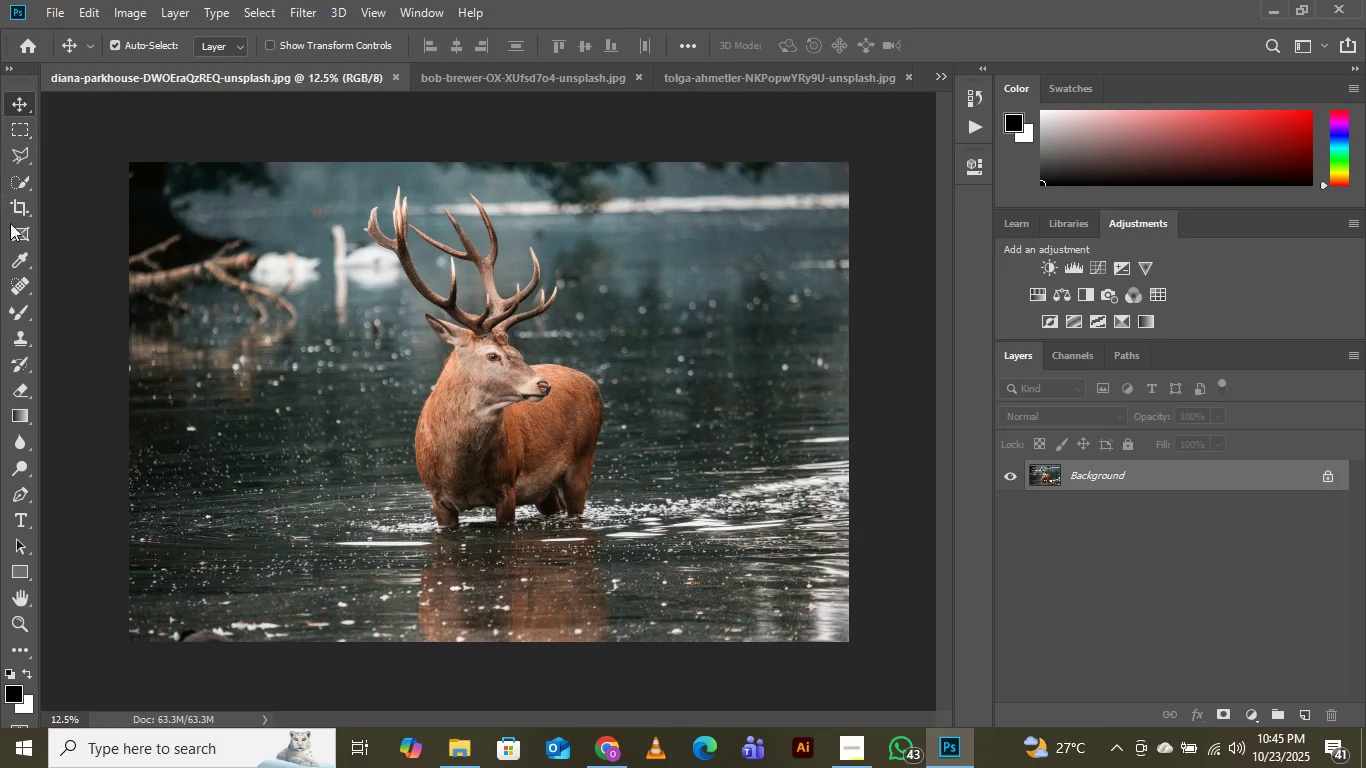 
left_click([18, 199])
 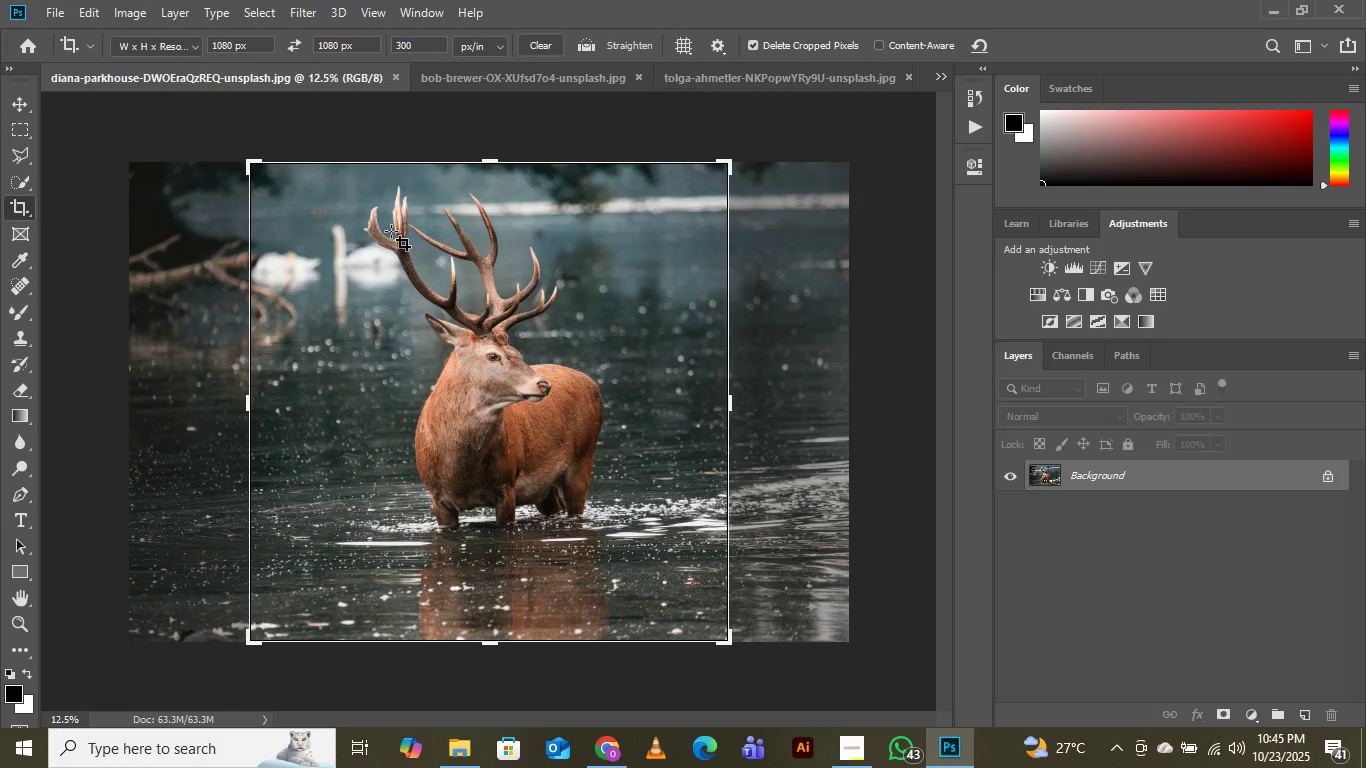 
left_click([391, 231])
 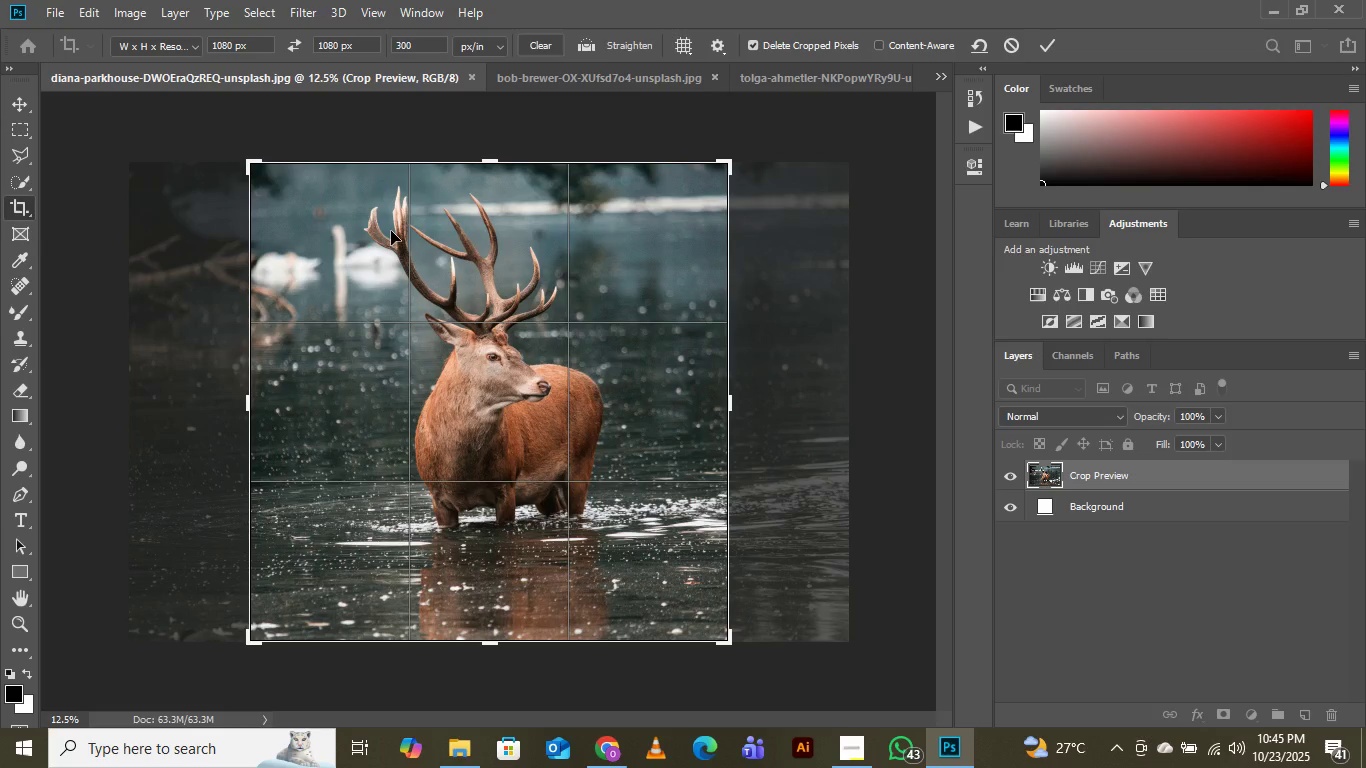 
wait(9.1)
 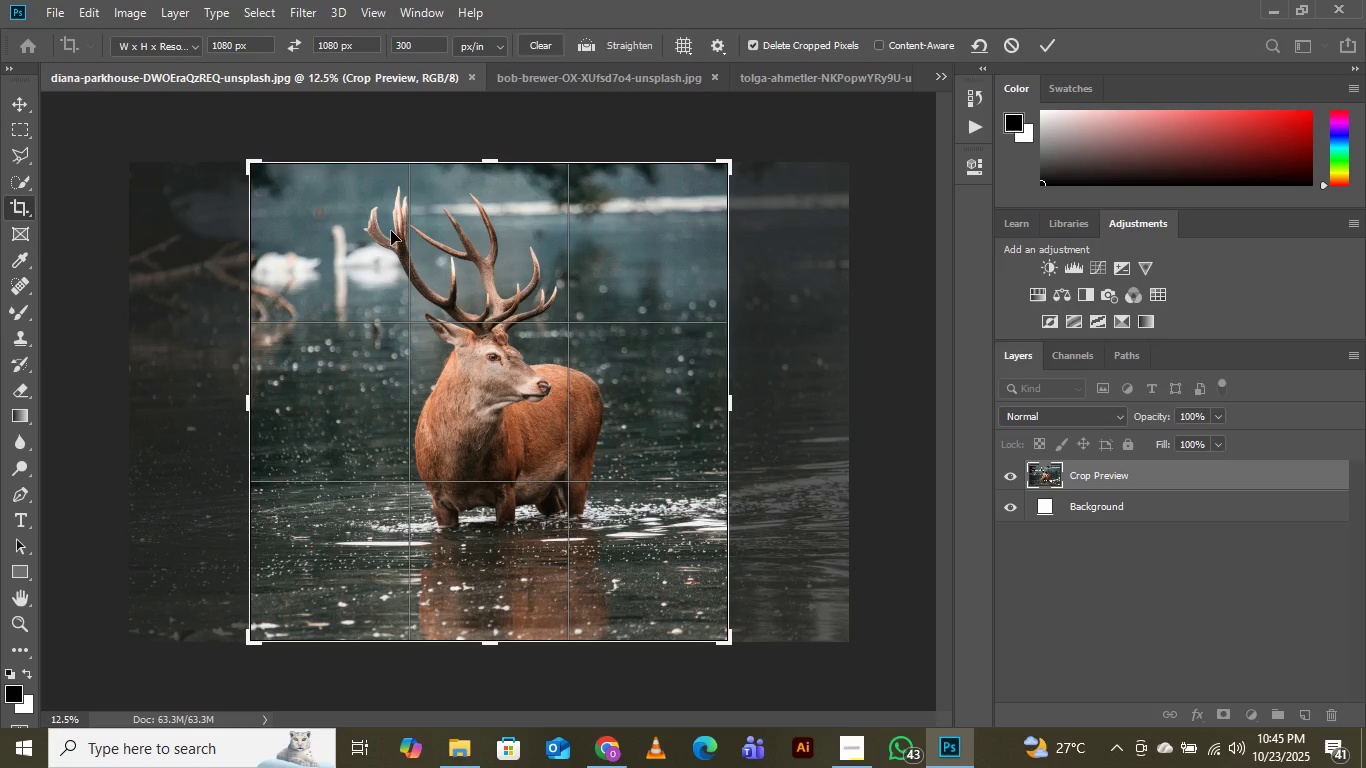 
left_click([497, 378])
 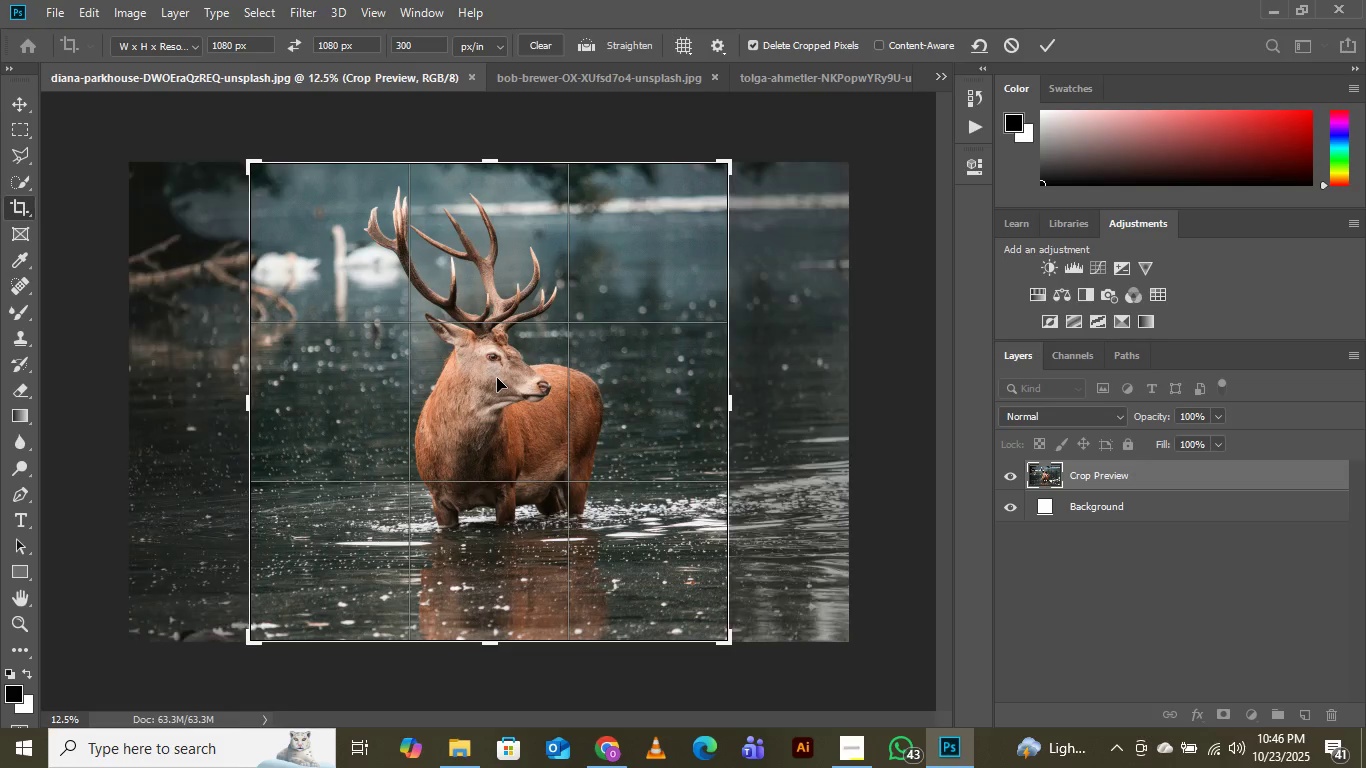 
left_click_drag(start_coordinate=[497, 378], to_coordinate=[488, 379])
 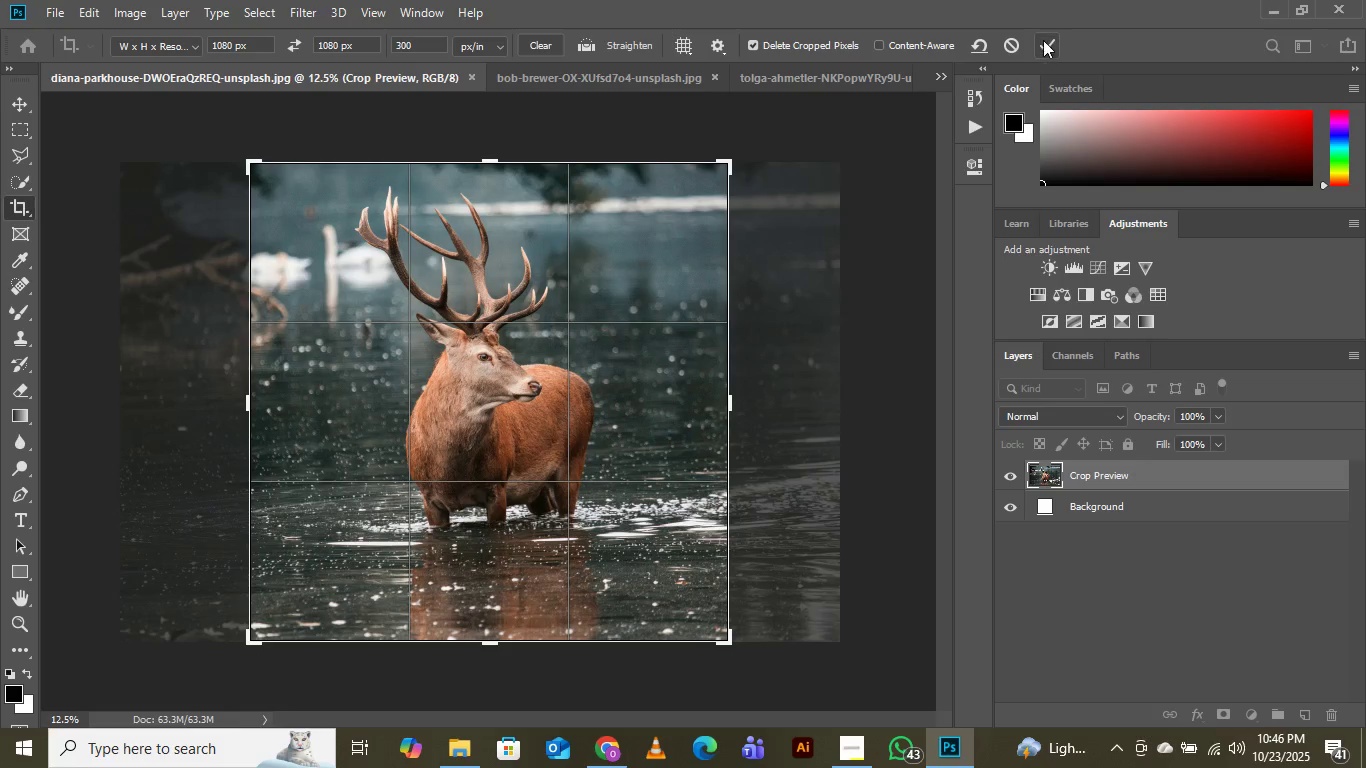 
left_click([1043, 40])
 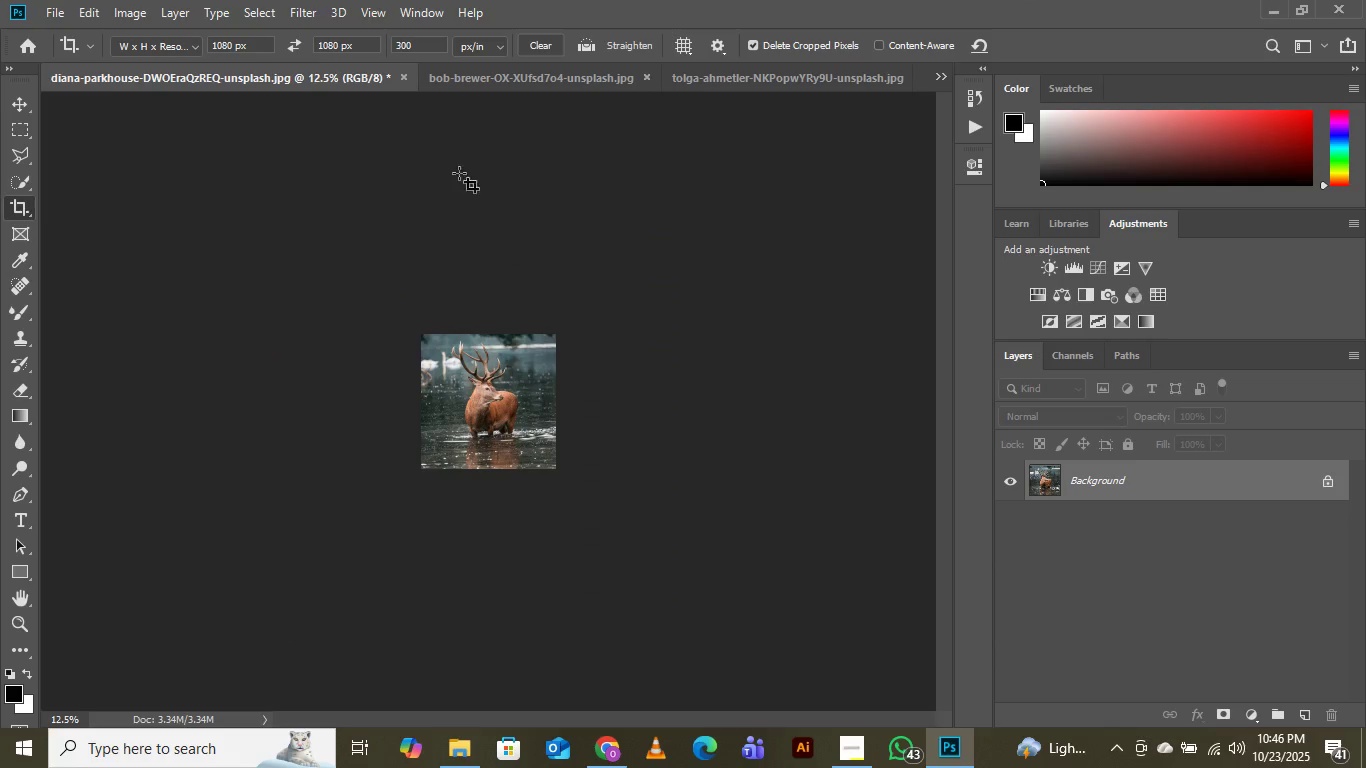 
wait(5.5)
 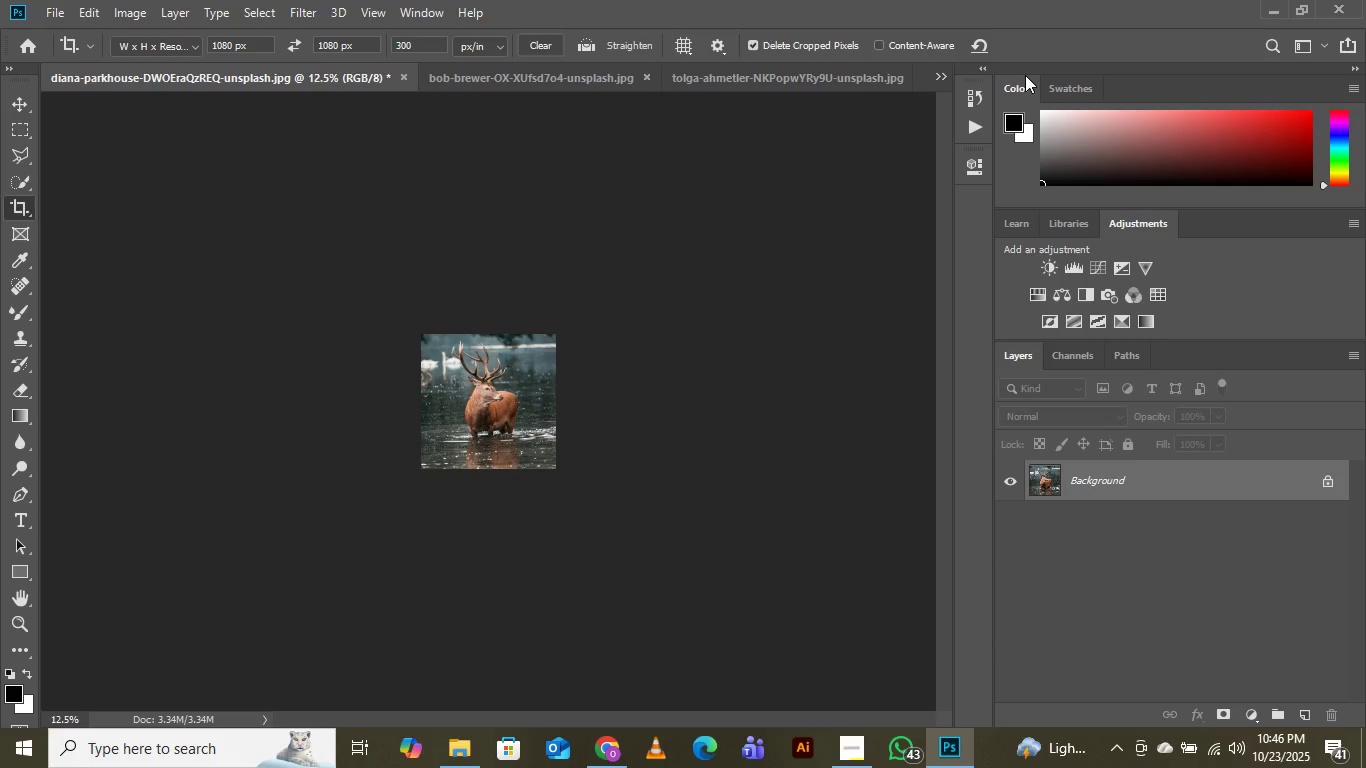 
key(Control+Equal)
 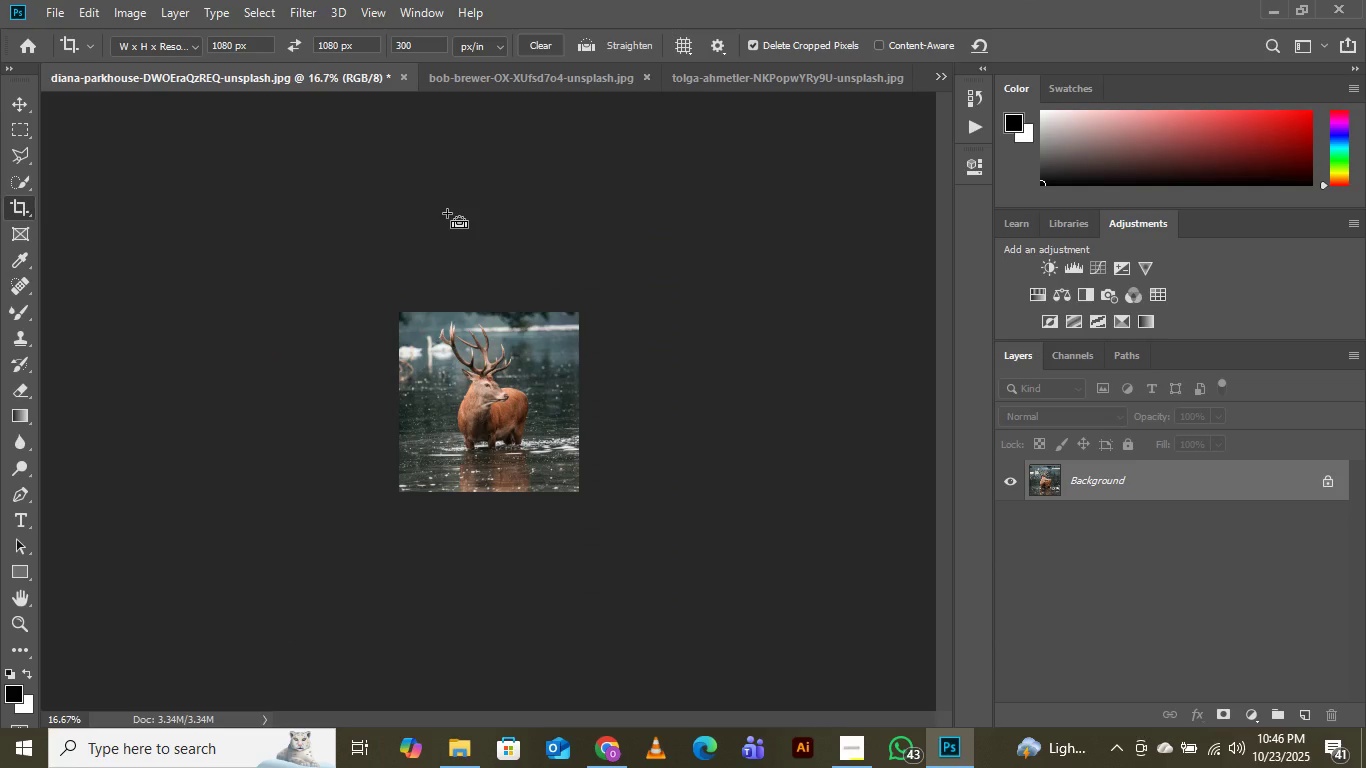 
key(Control+Equal)
 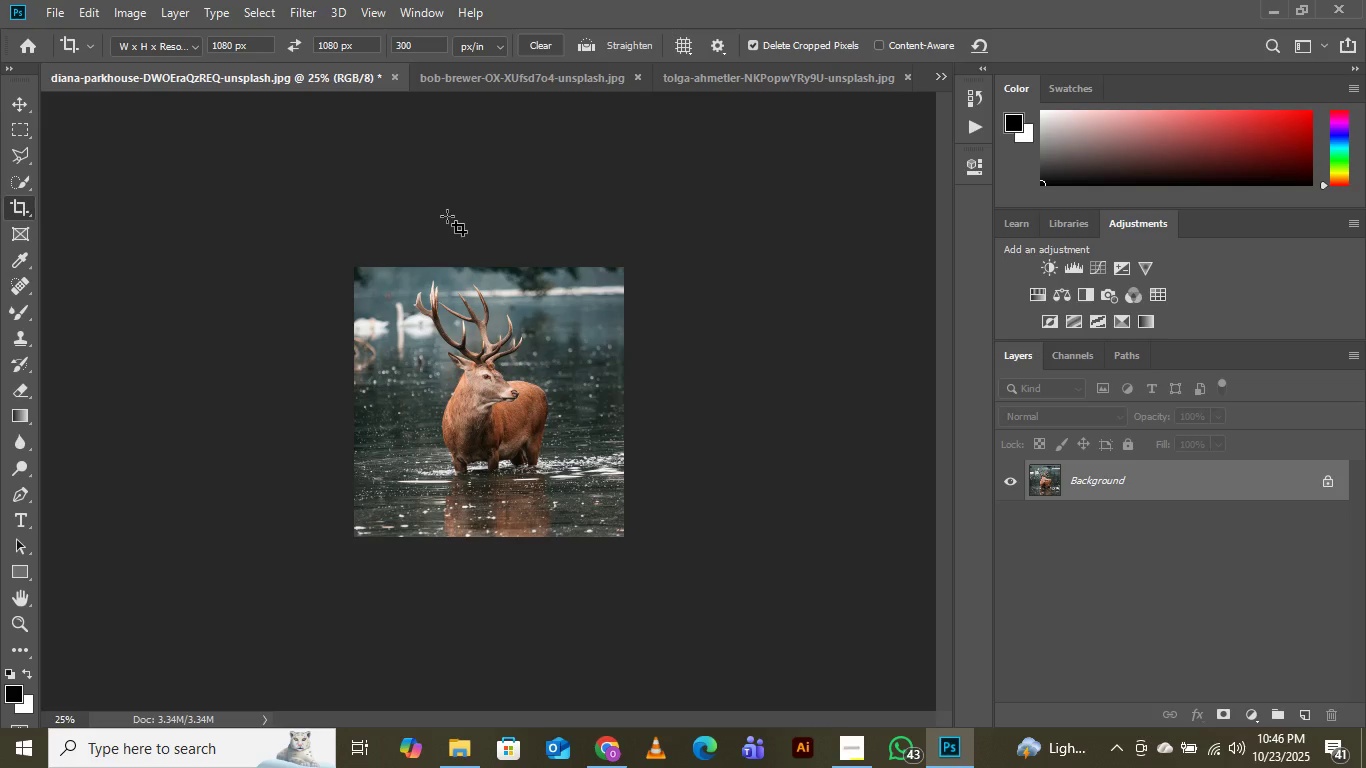 
wait(9.17)
 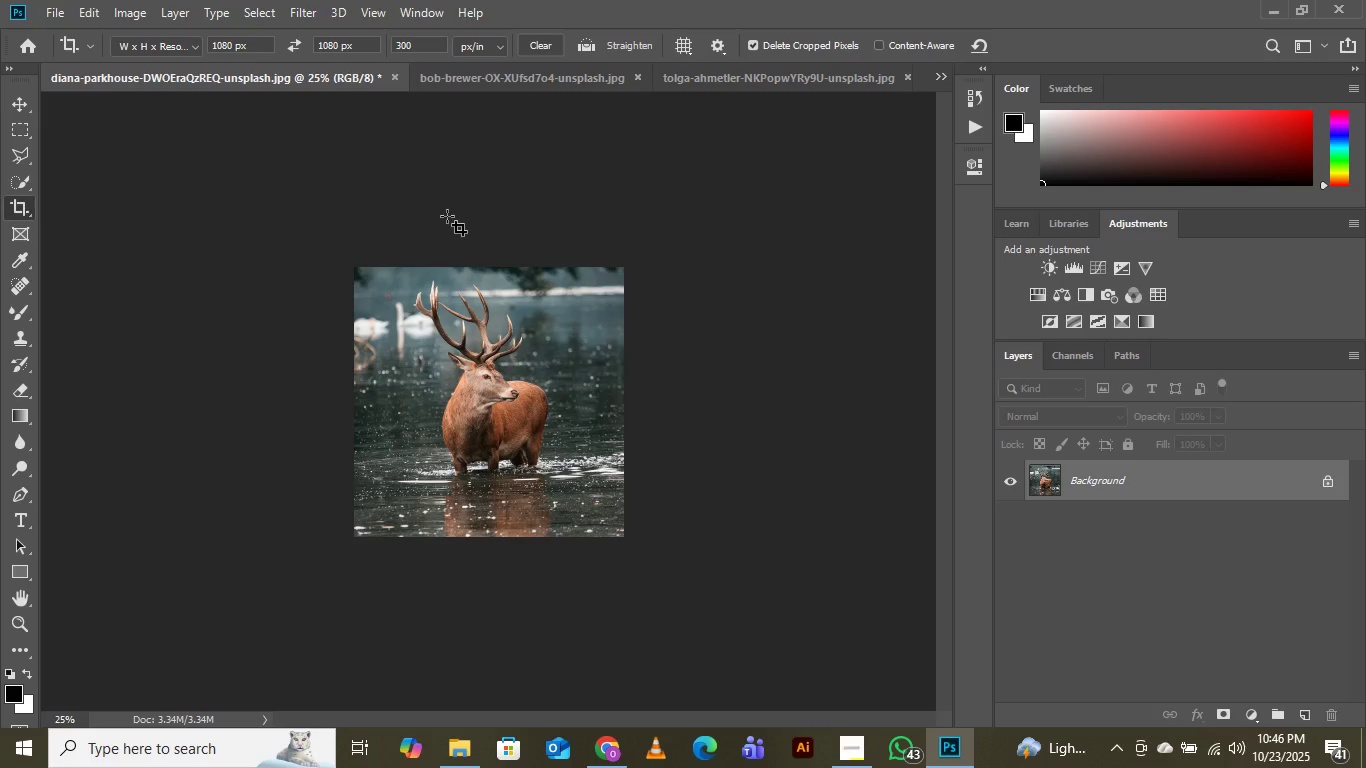 
left_click([536, 74])
 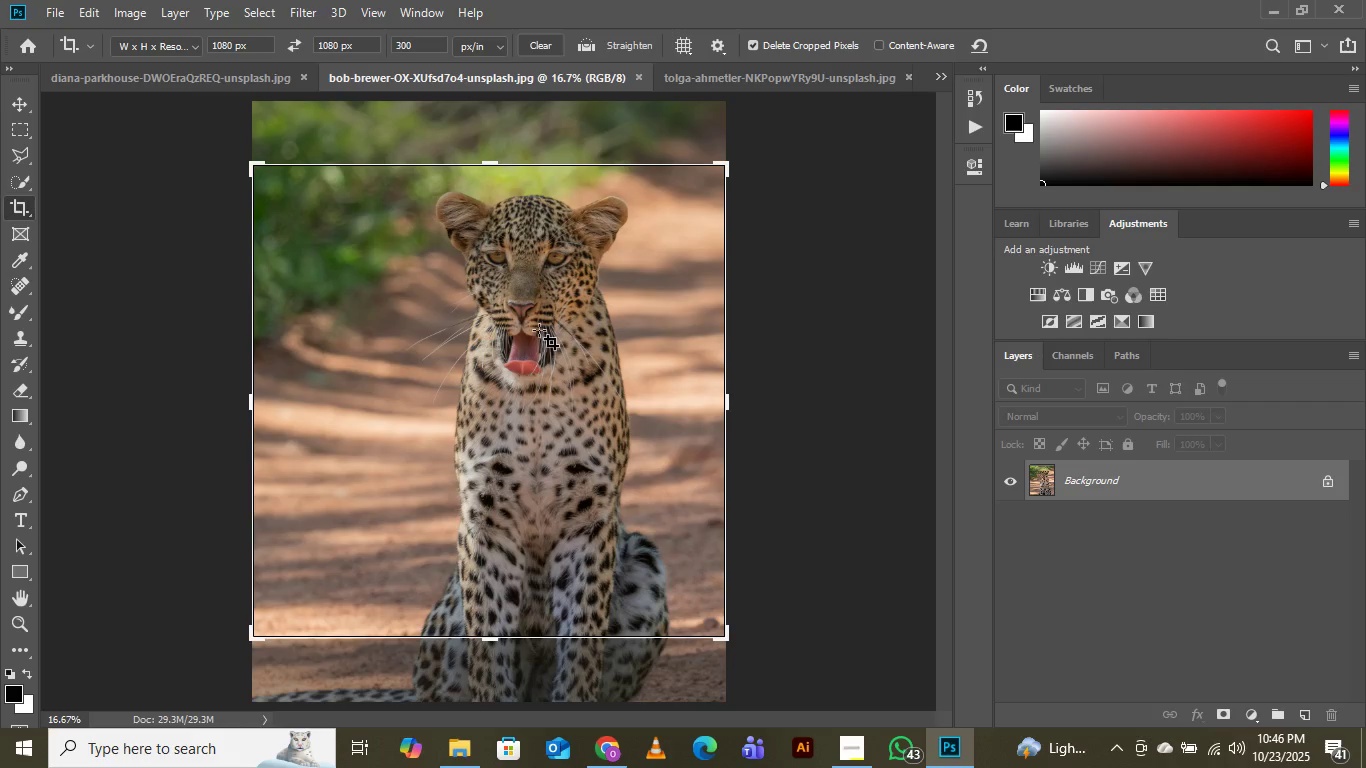 
left_click([540, 339])
 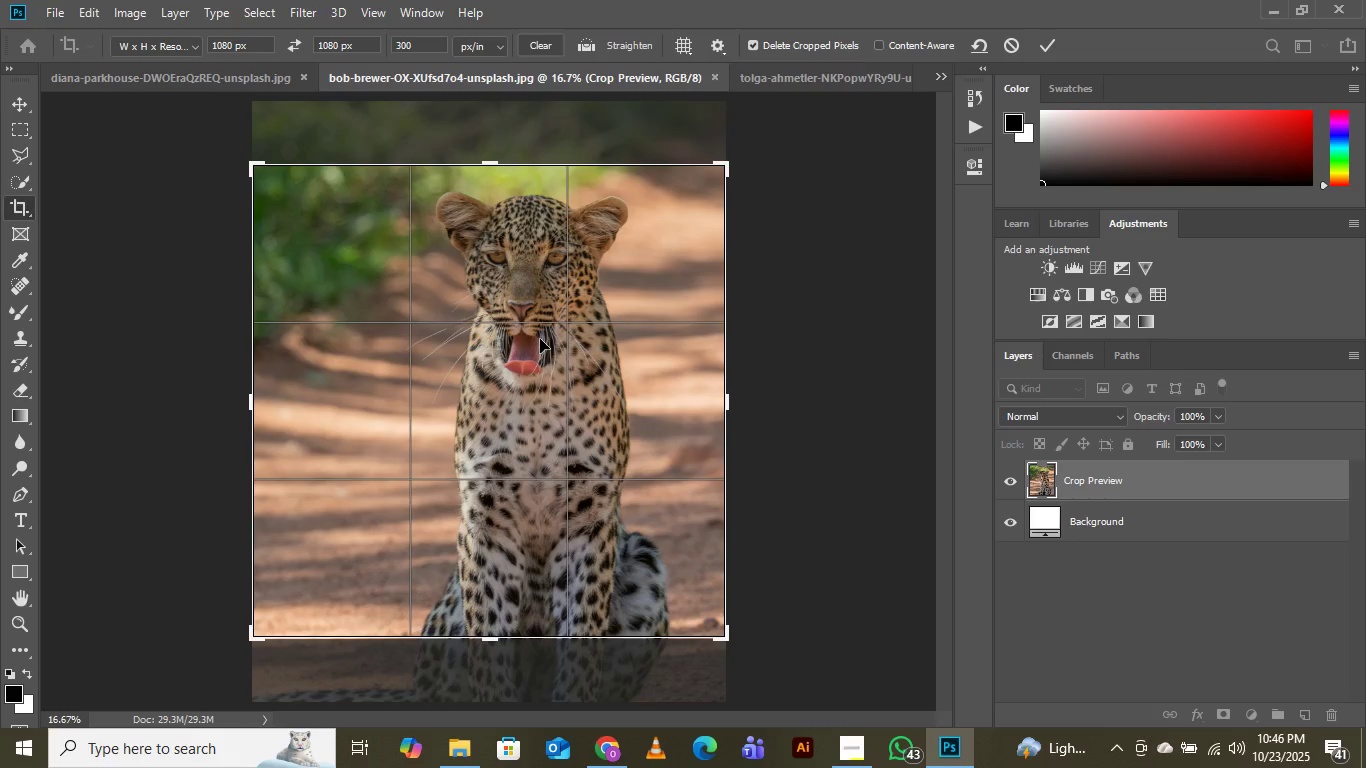 
wait(11.47)
 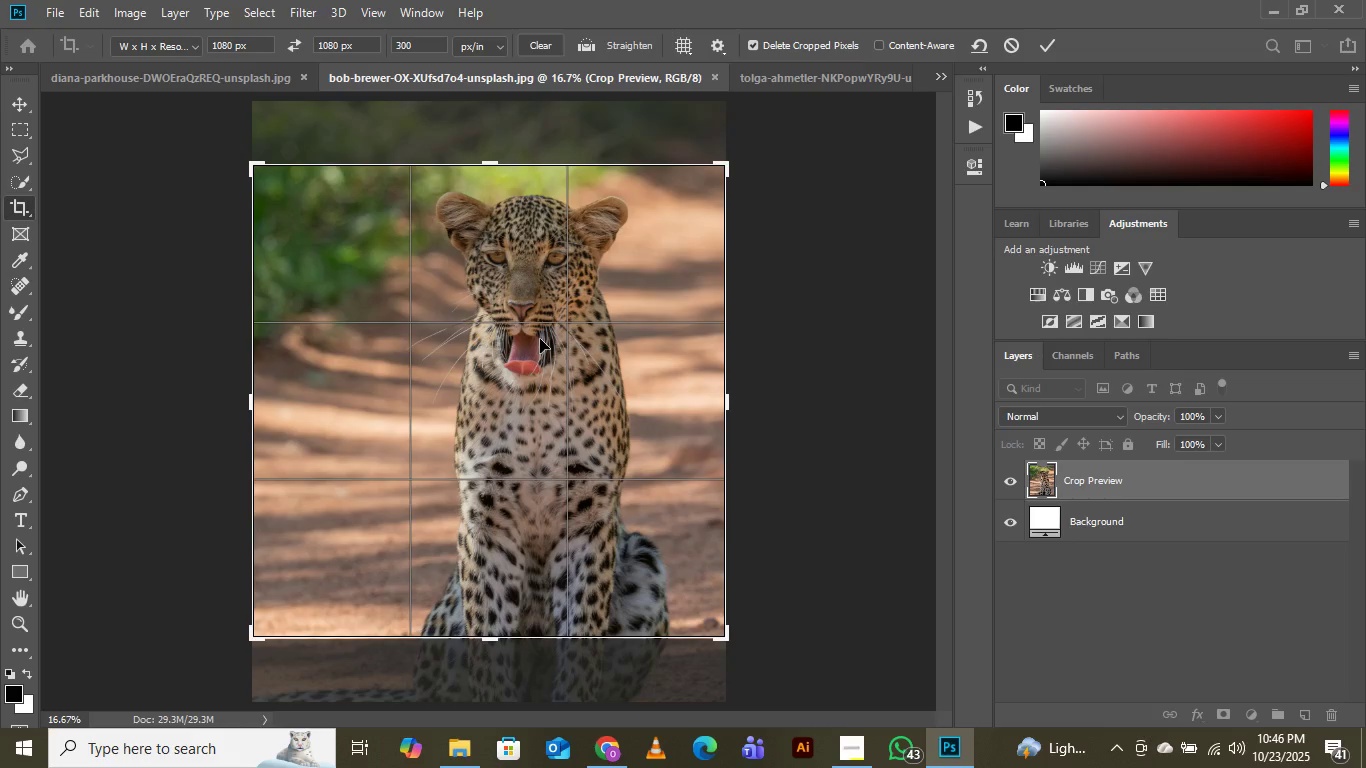 
left_click([544, 411])
 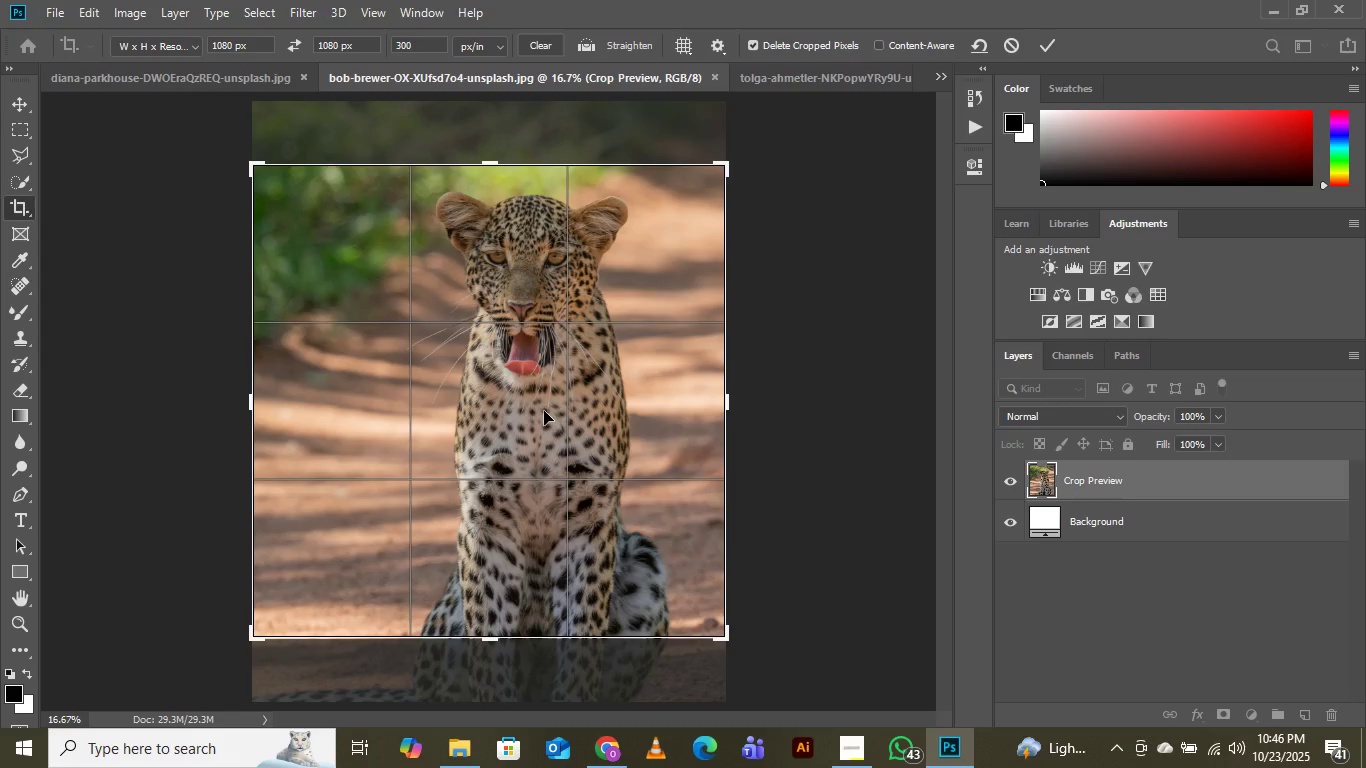 
scroll: coordinate [544, 411], scroll_direction: down, amount: 11.0
 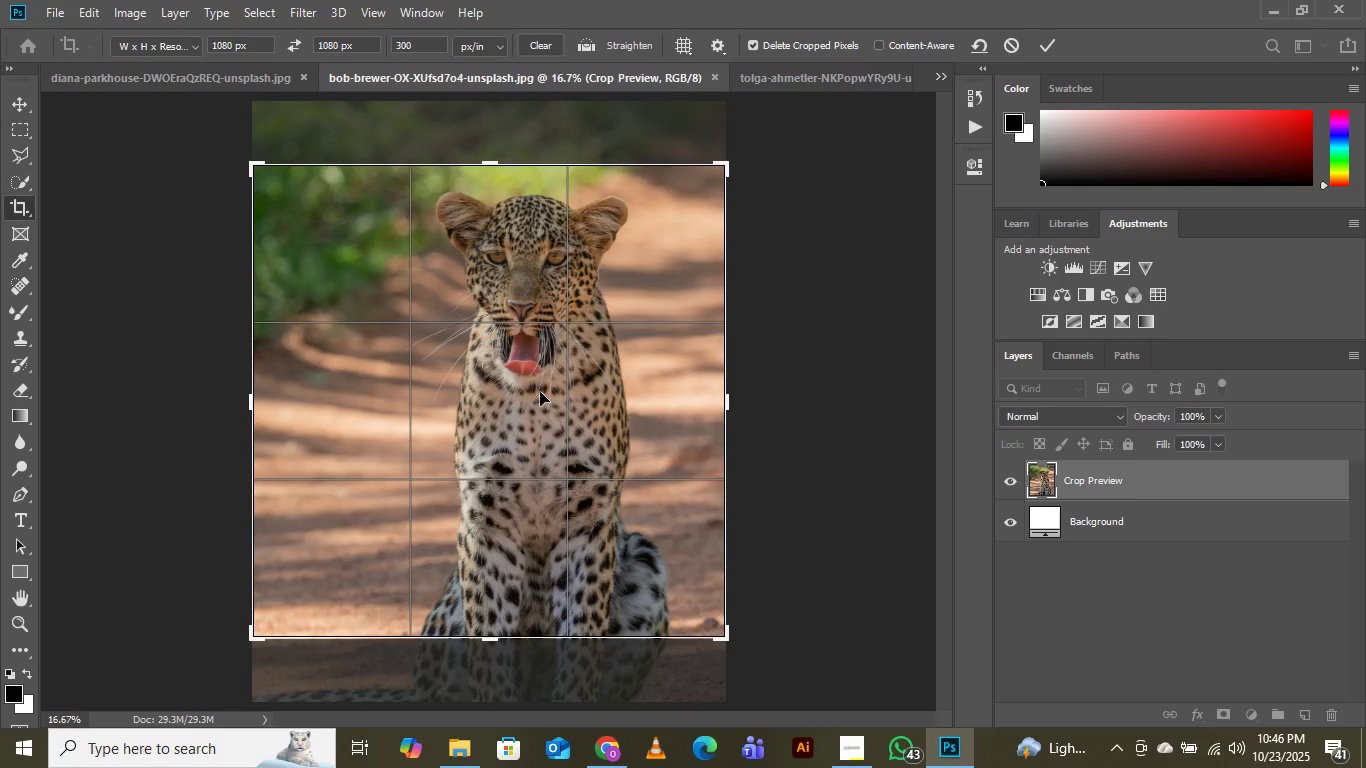 
left_click([540, 392])
 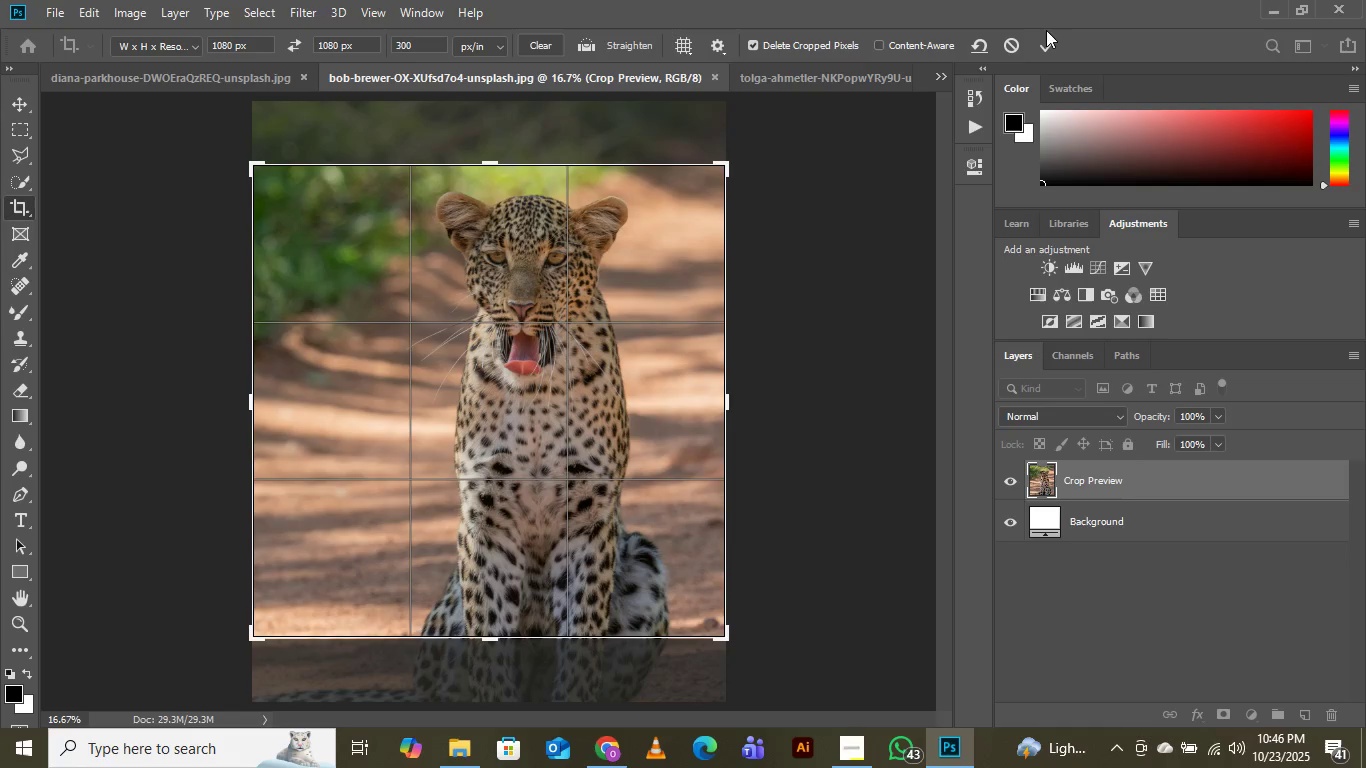 
wait(5.12)
 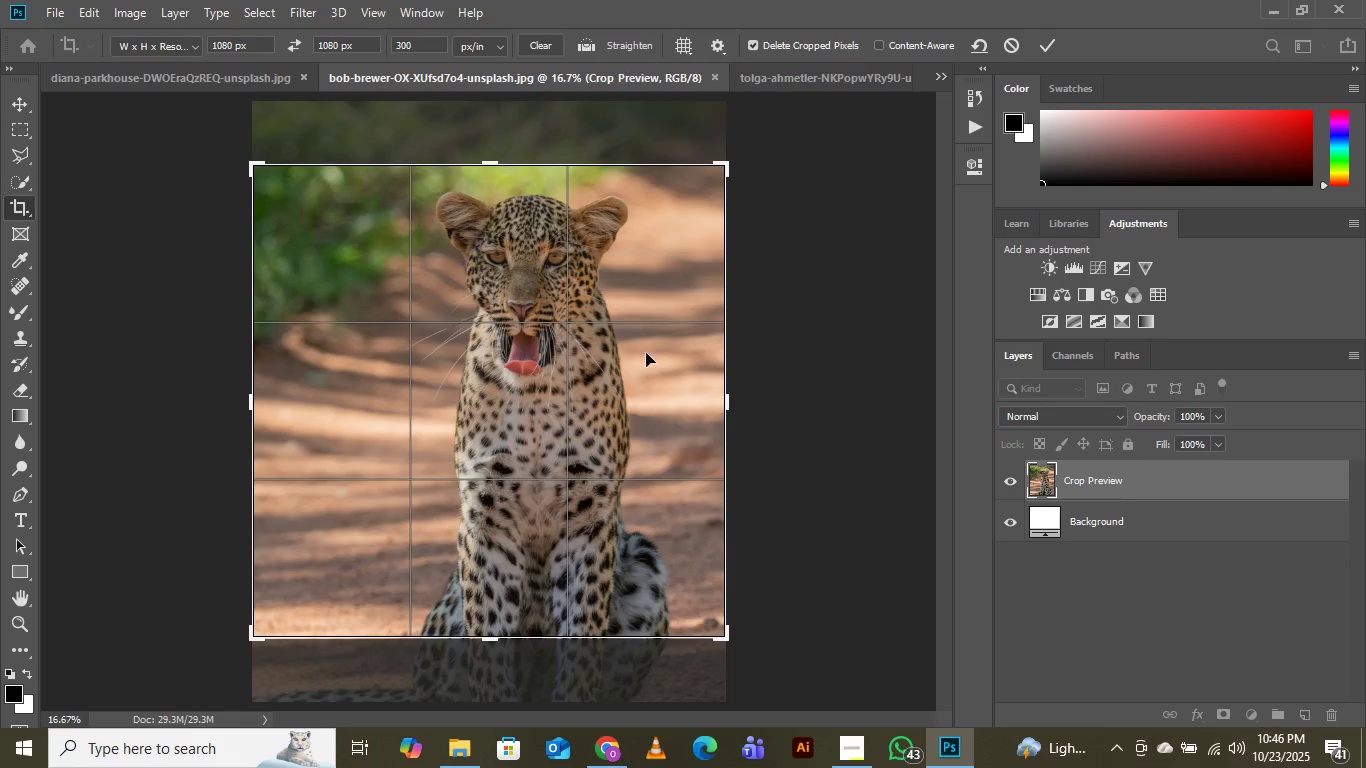 
left_click([1047, 46])
 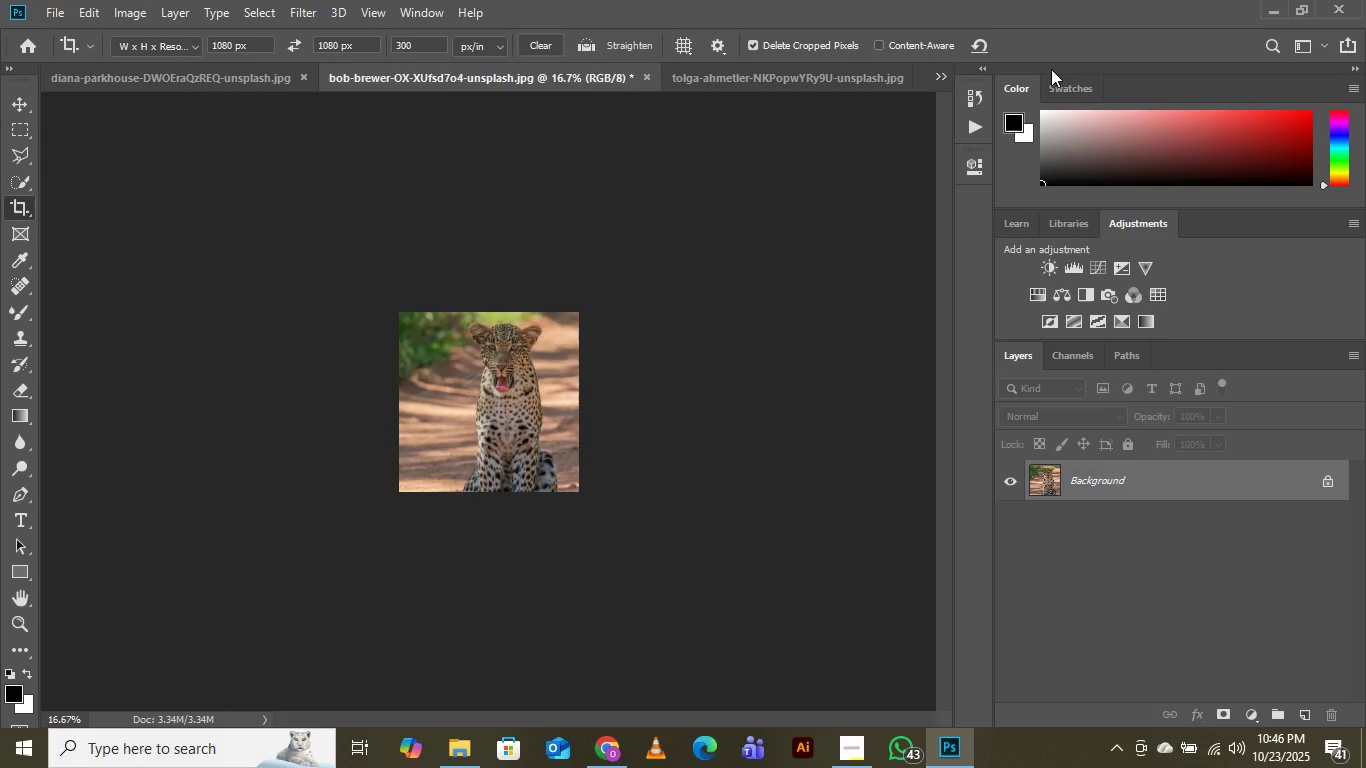 
scroll: coordinate [1052, 70], scroll_direction: down, amount: 8.0
 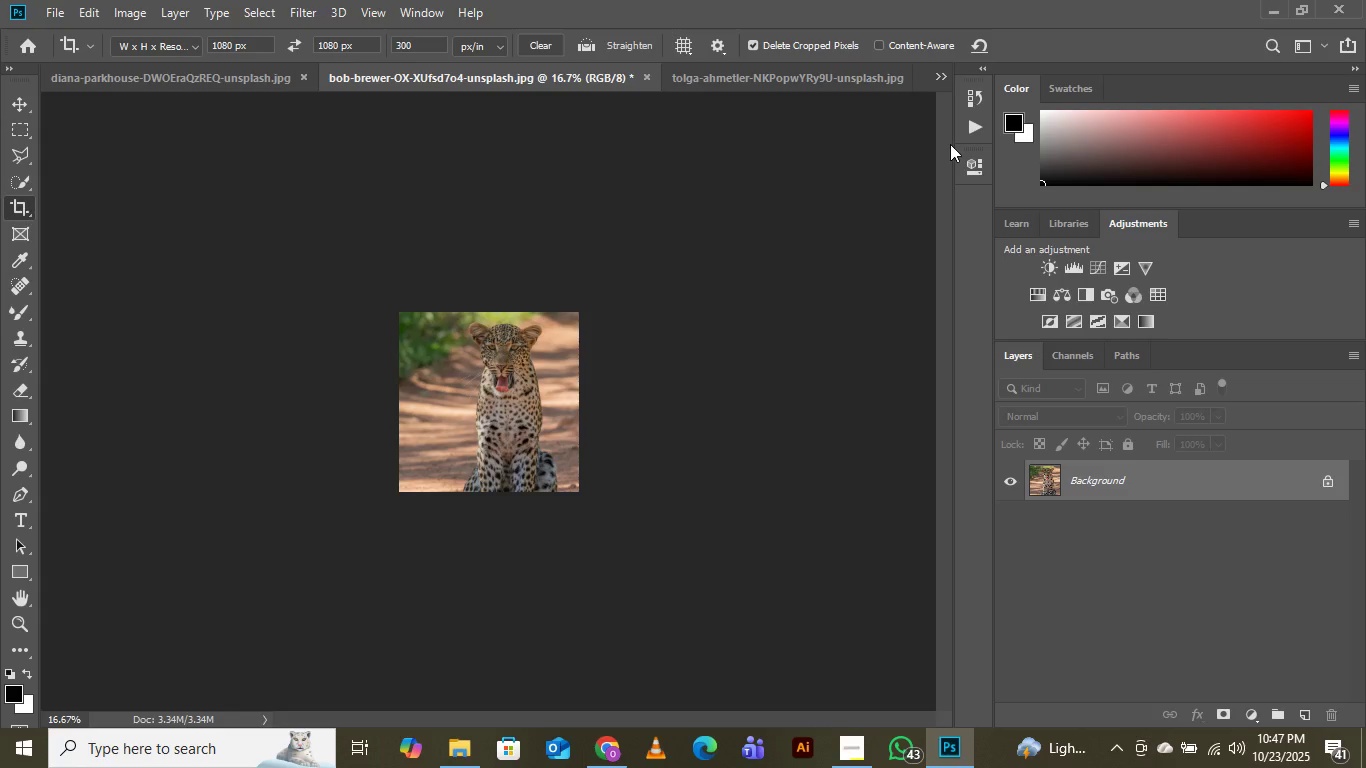 
wait(15.02)
 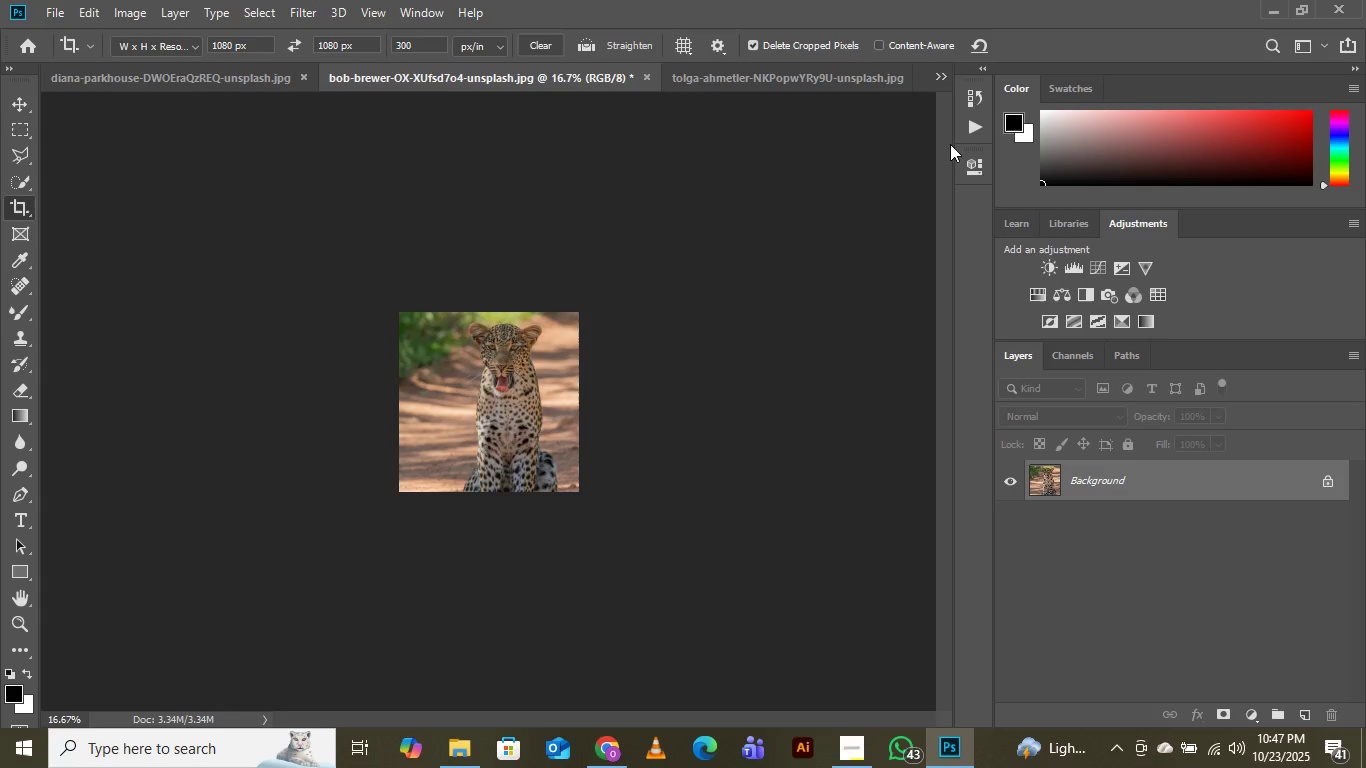 
key(Control+Equal)
 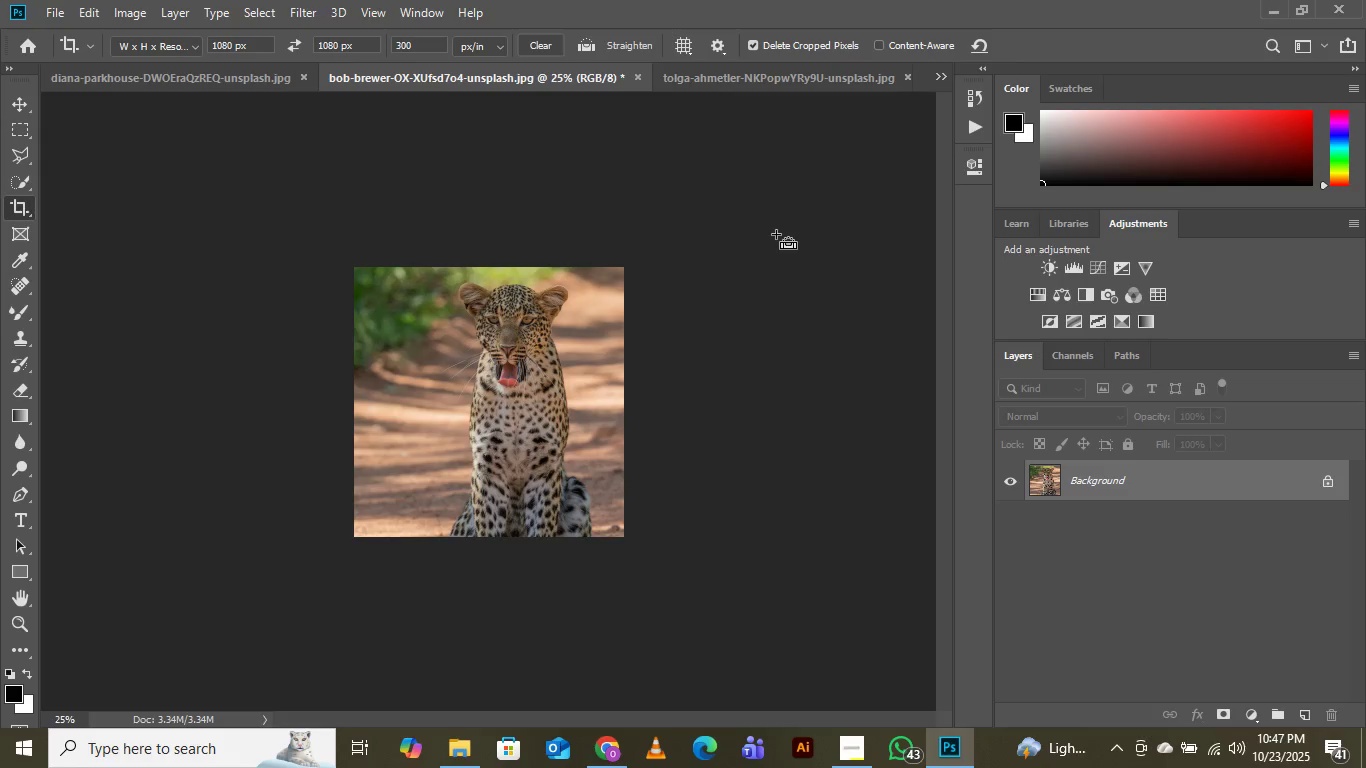 
key(Control+Equal)
 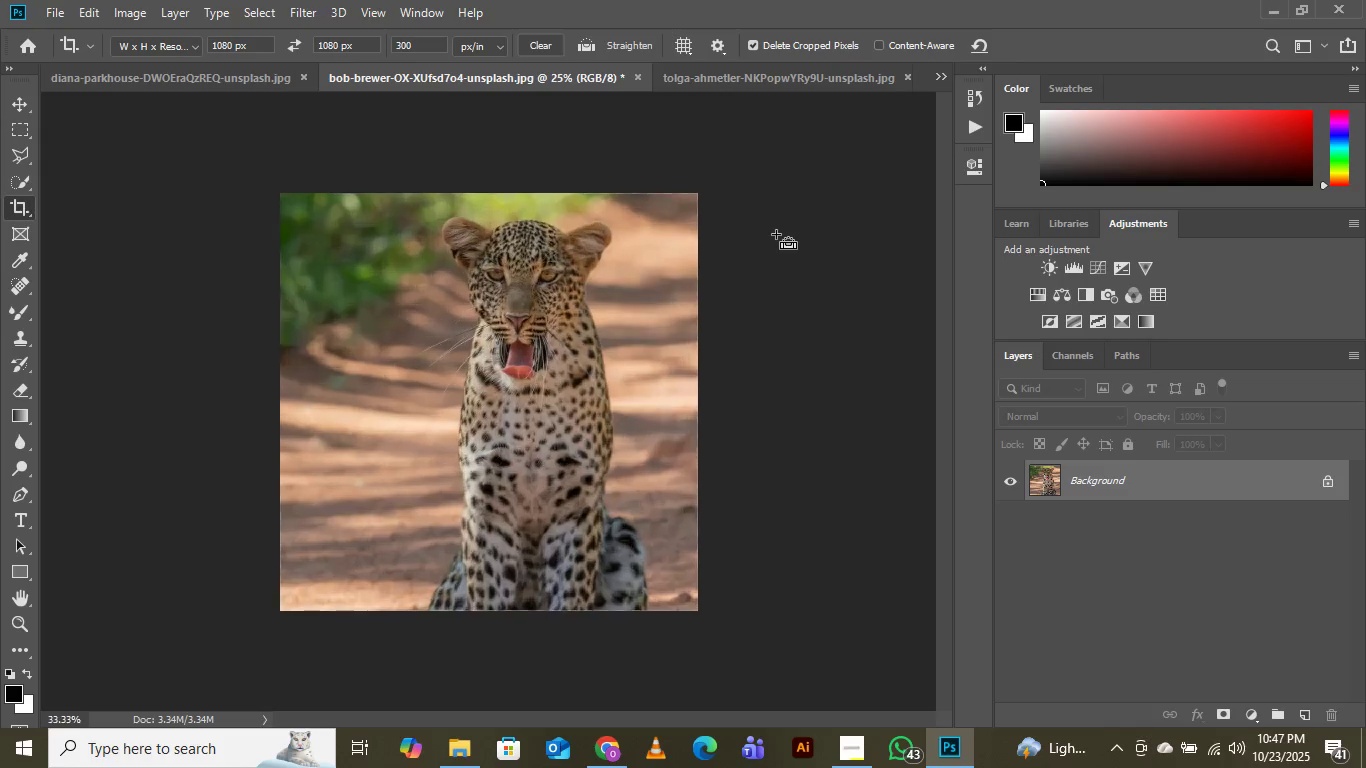 
key(Control+Equal)
 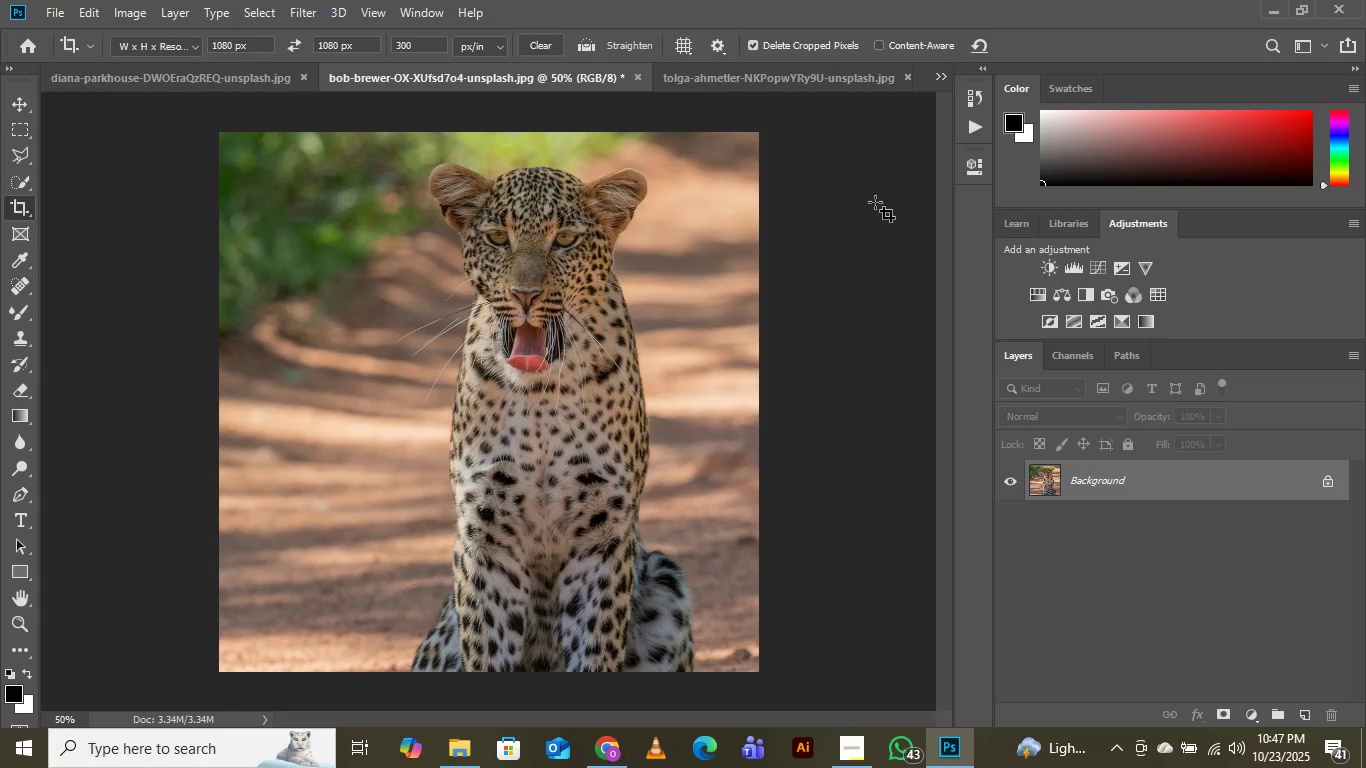 
wait(7.42)
 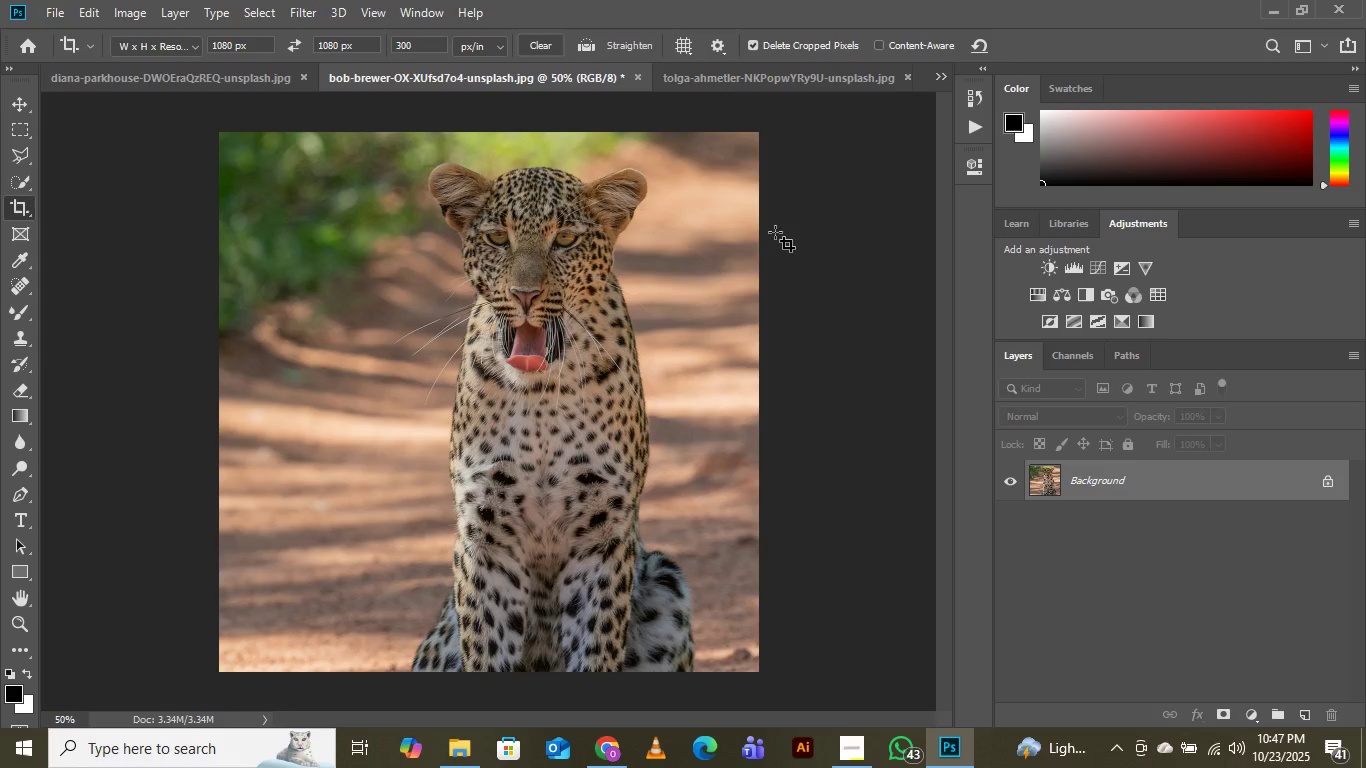 
scroll: coordinate [1004, 190], scroll_direction: up, amount: 5.0
 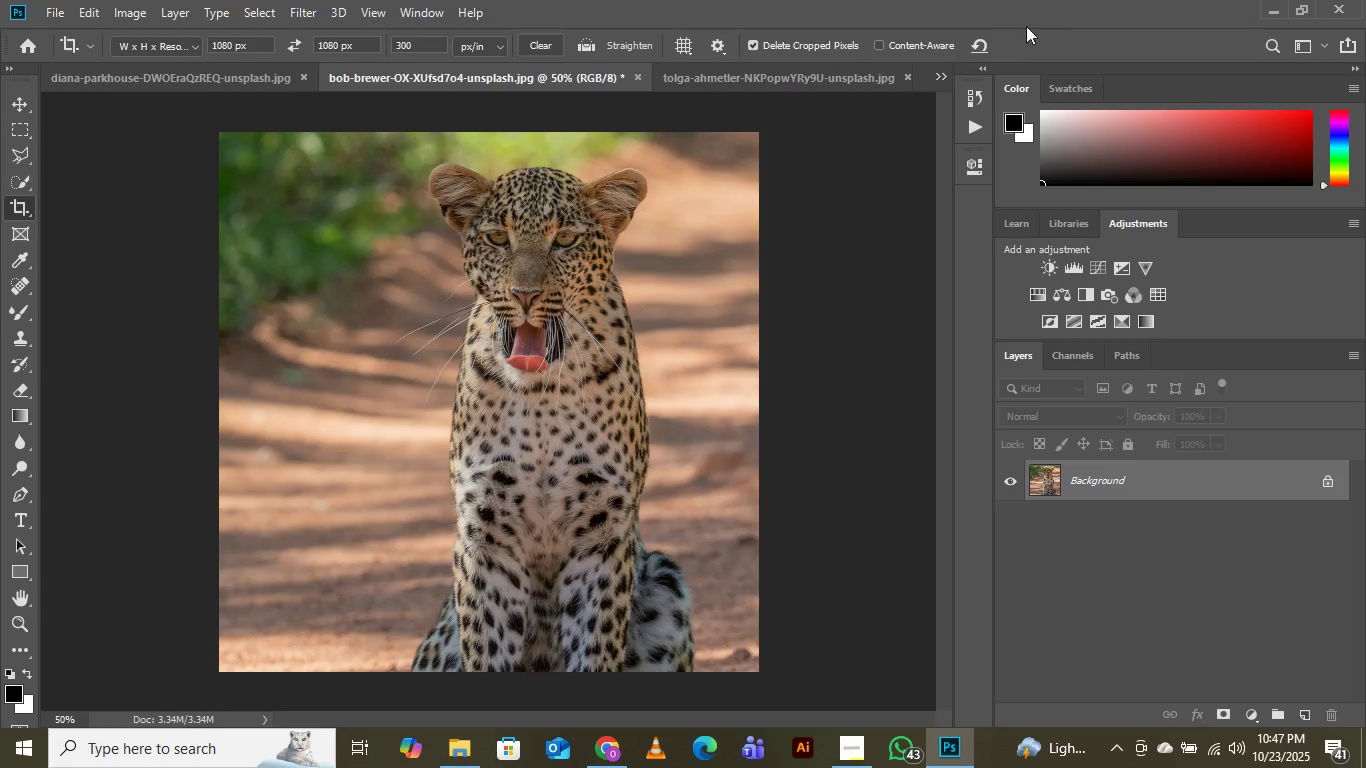 
wait(6.69)
 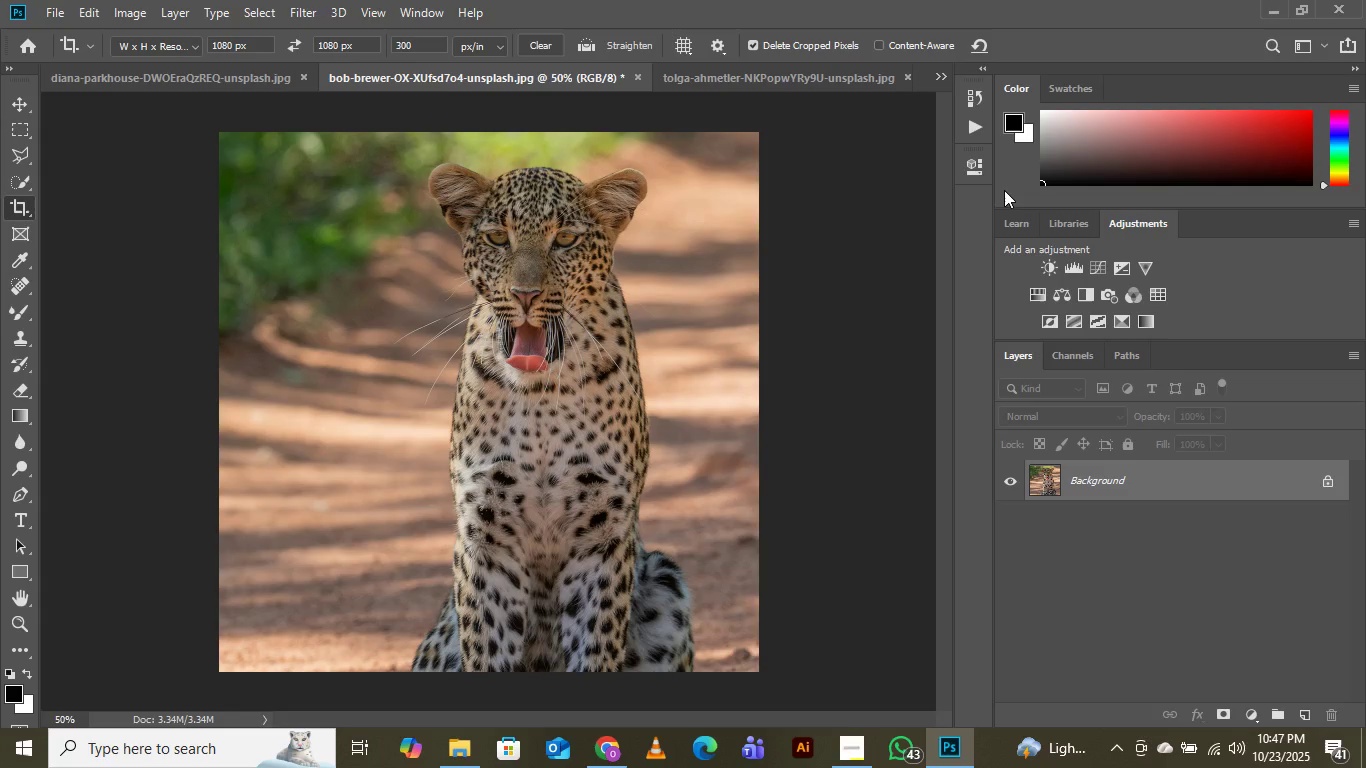 
left_click([937, 77])
 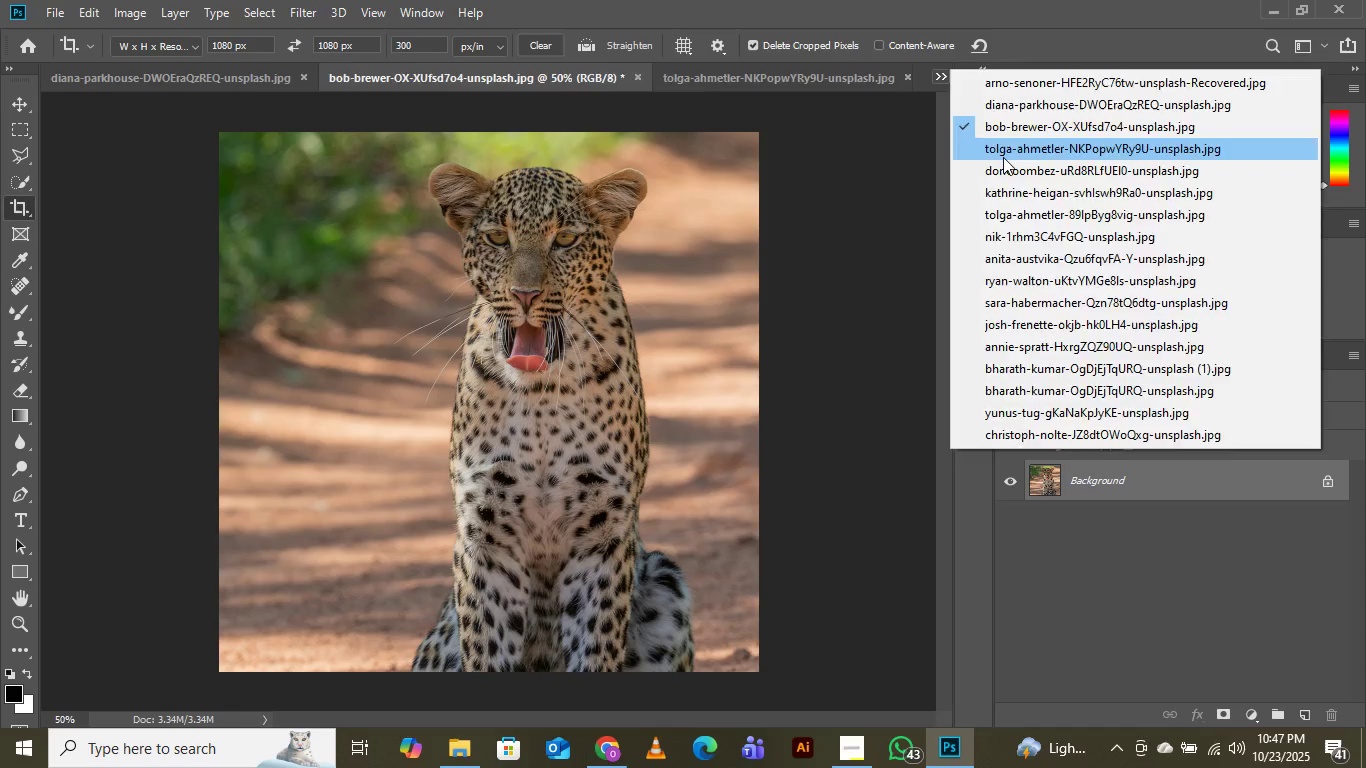 
left_click([1003, 157])
 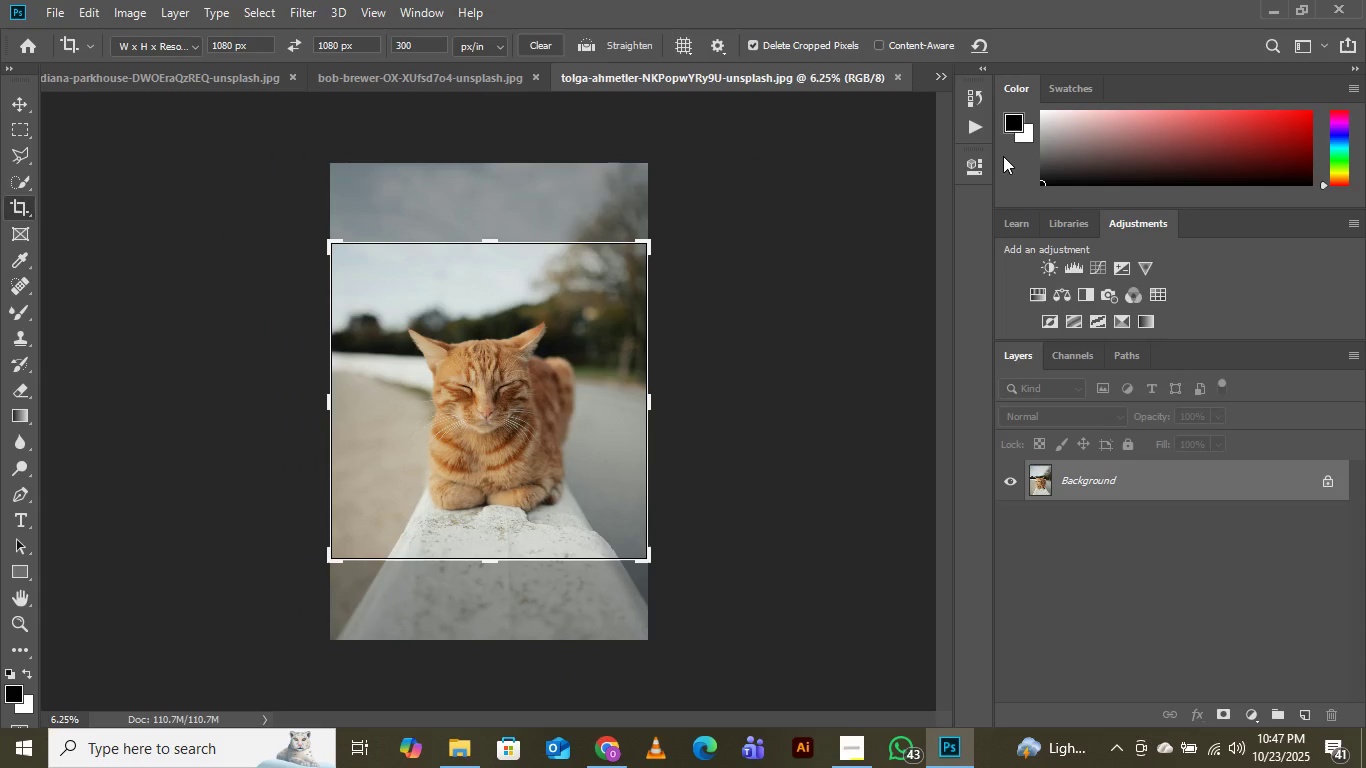 
wait(10.97)
 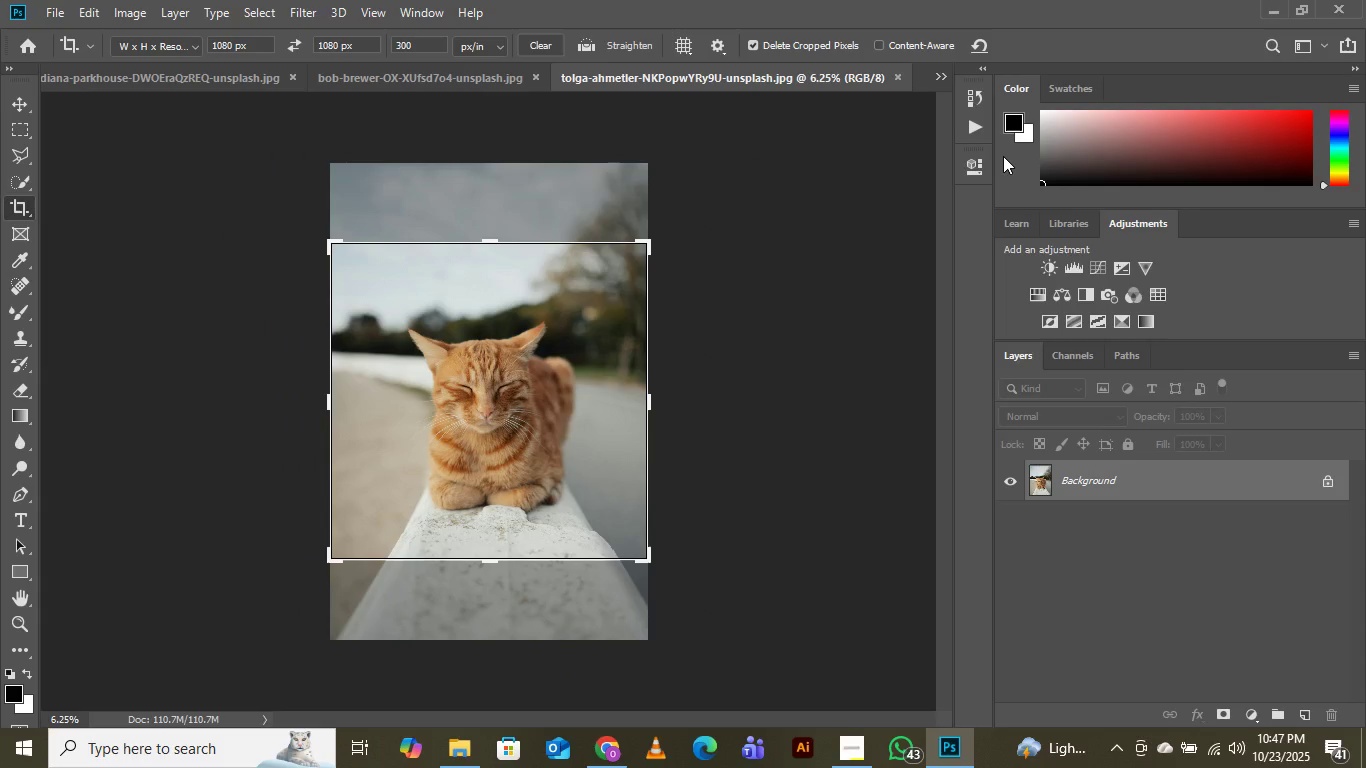 
left_click([470, 440])
 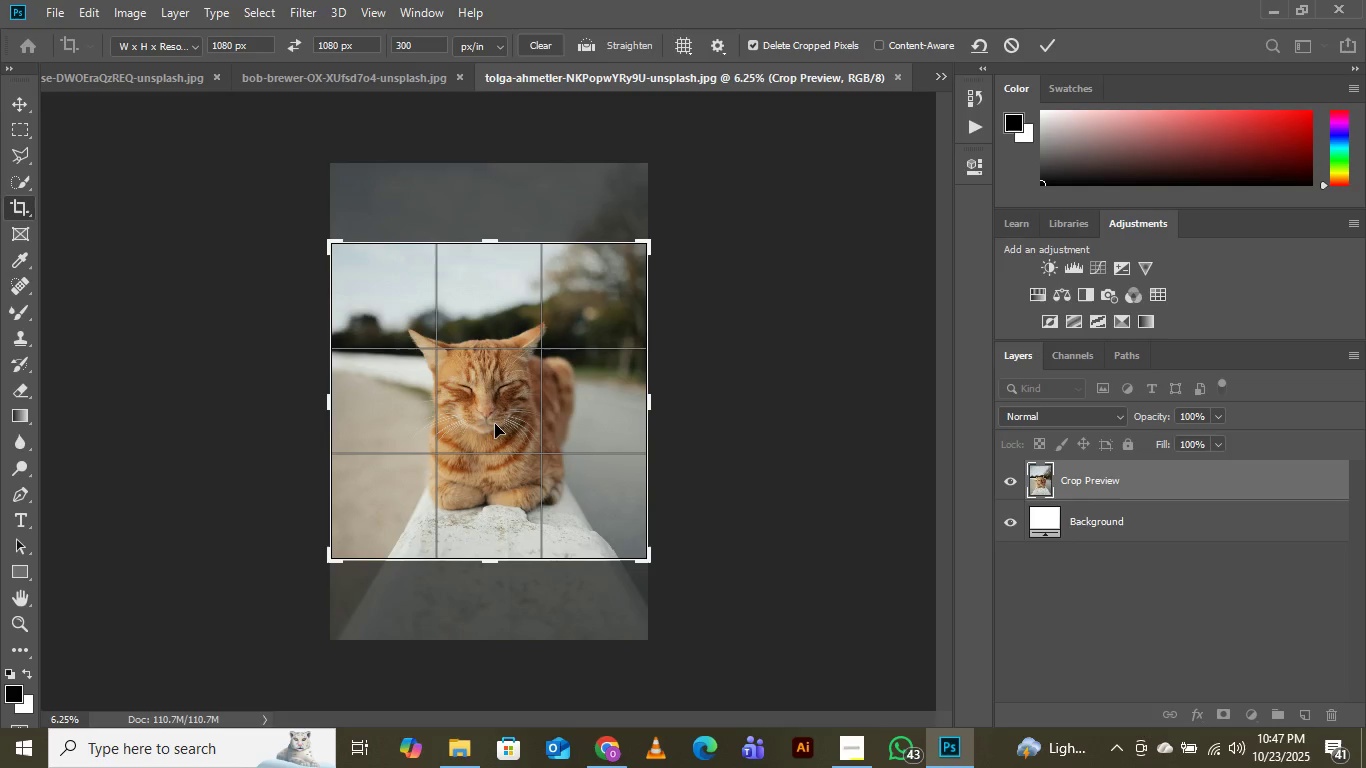 
left_click_drag(start_coordinate=[493, 418], to_coordinate=[485, 398])
 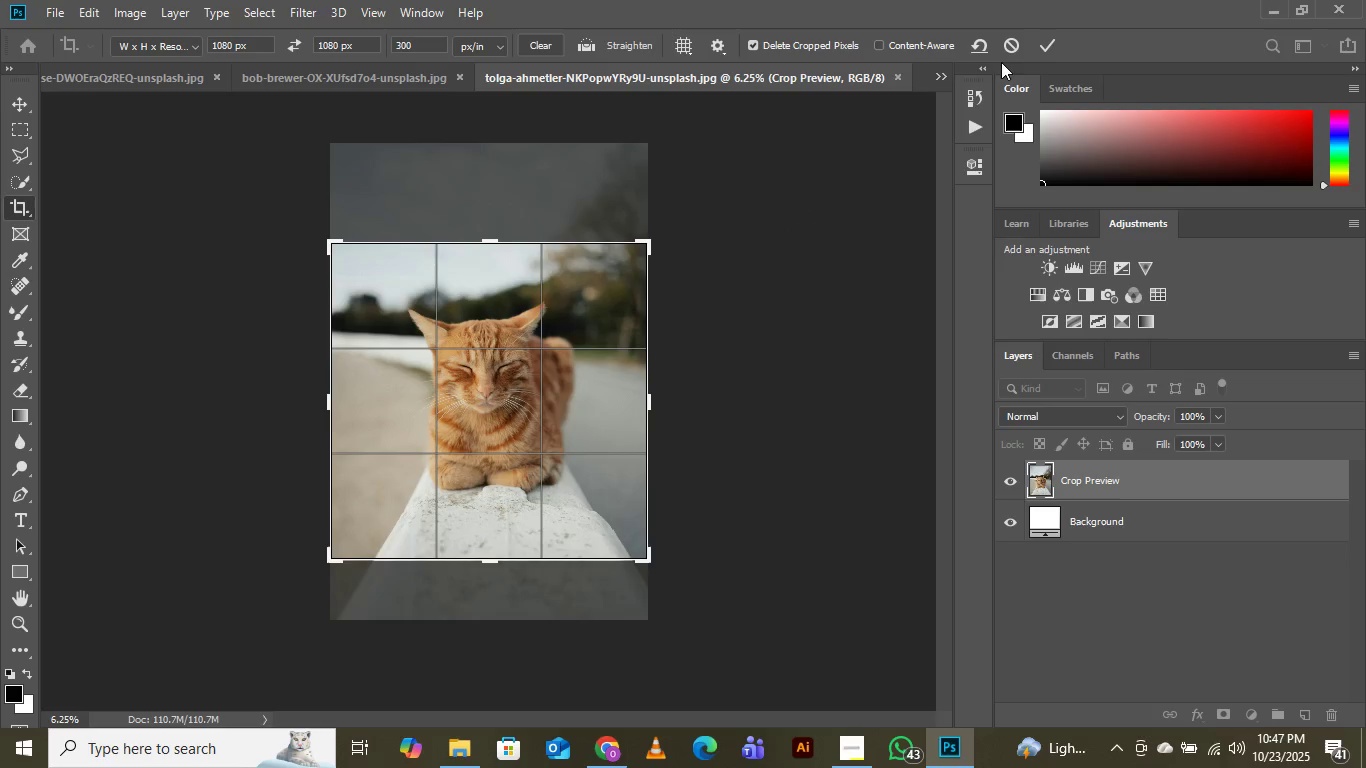 
left_click([1055, 42])
 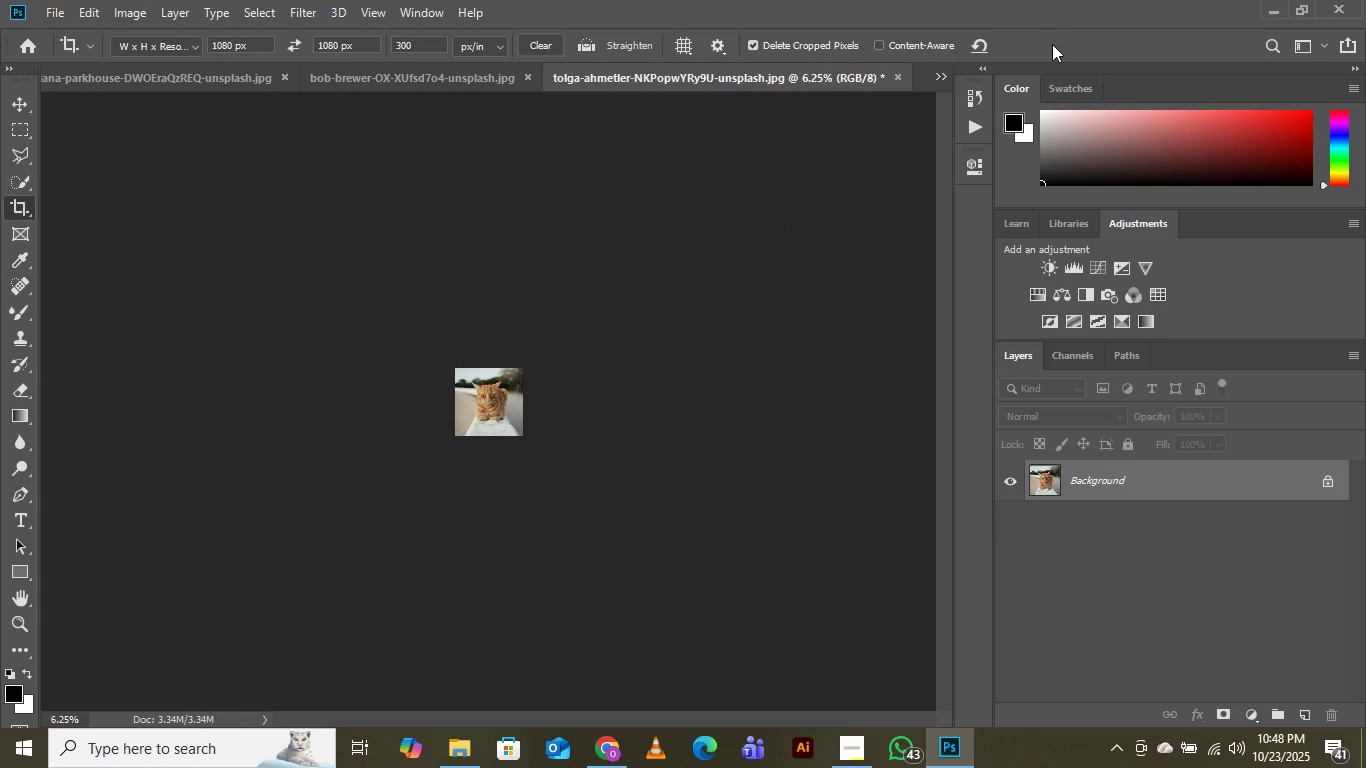 
wait(11.35)
 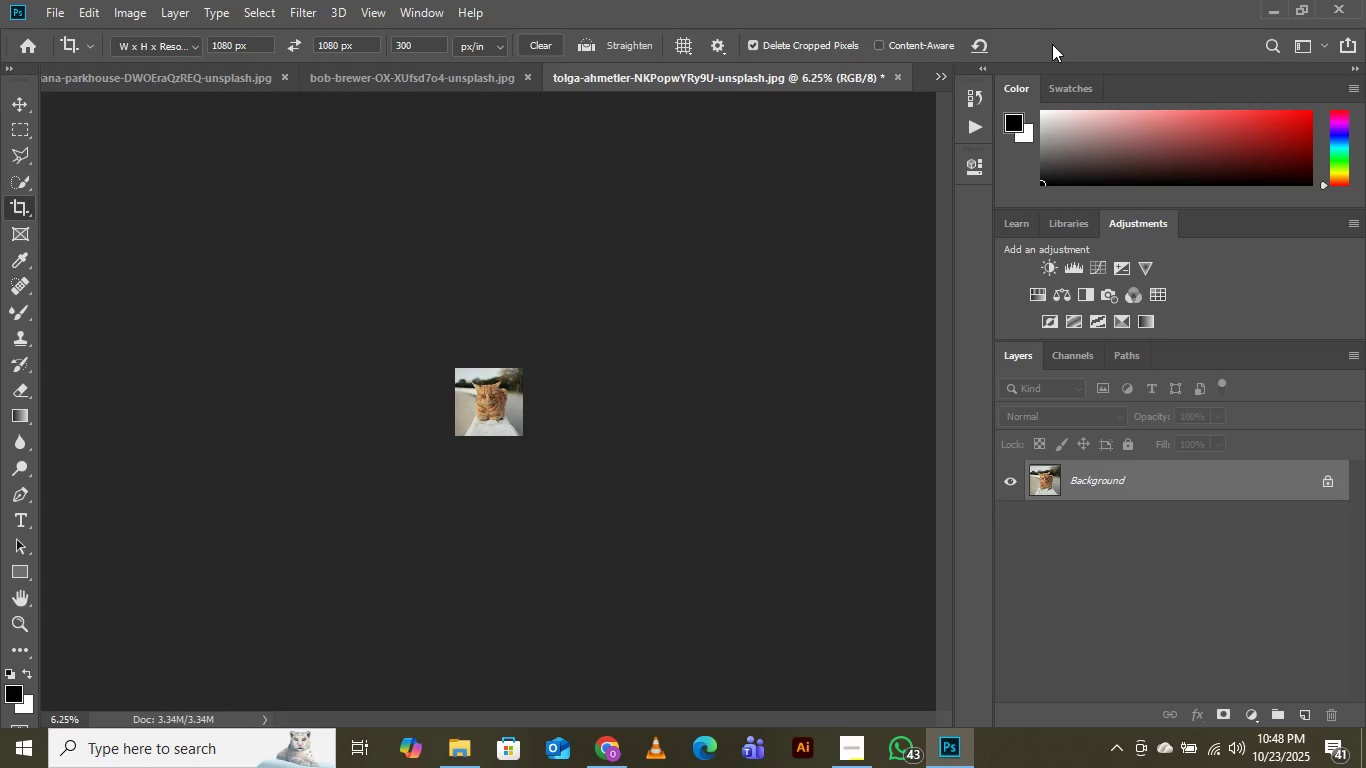 
left_click([940, 76])
 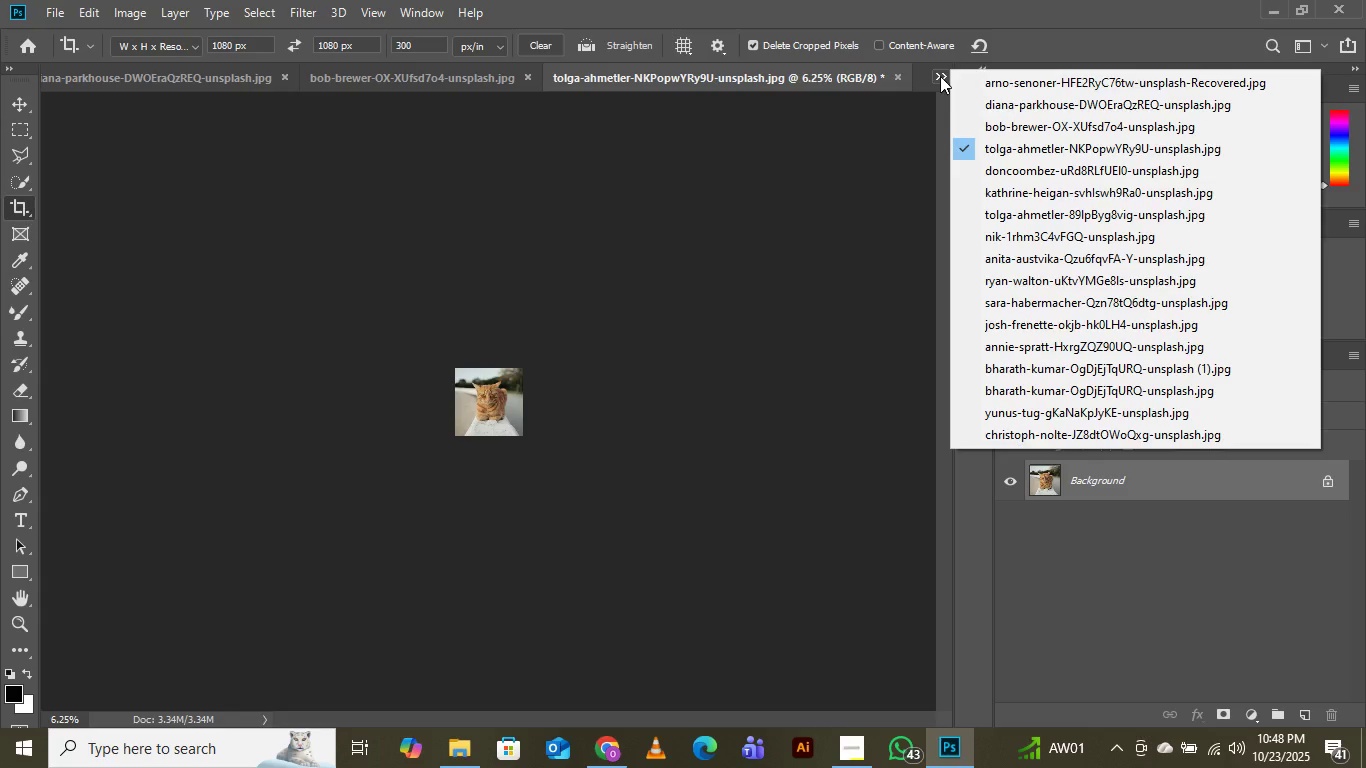 
wait(12.13)
 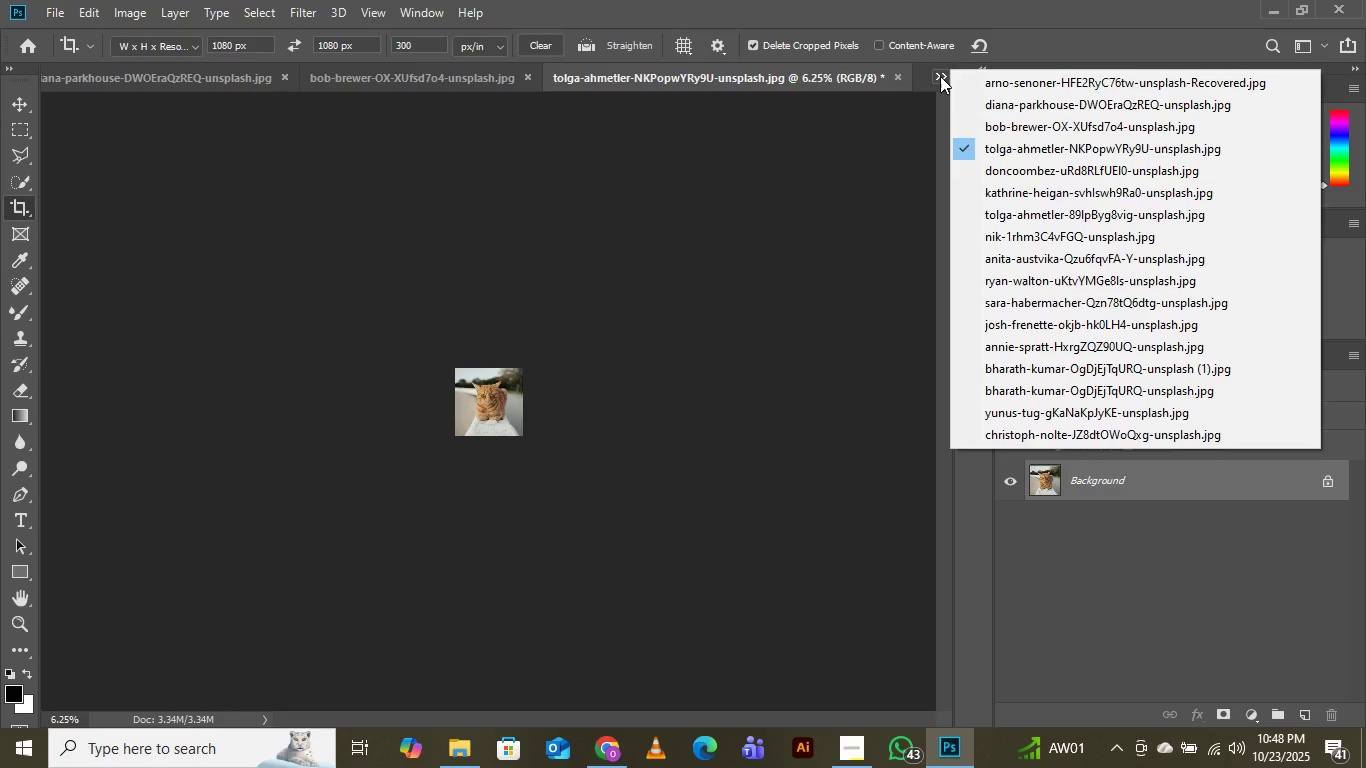 
key(Control+Equal)
 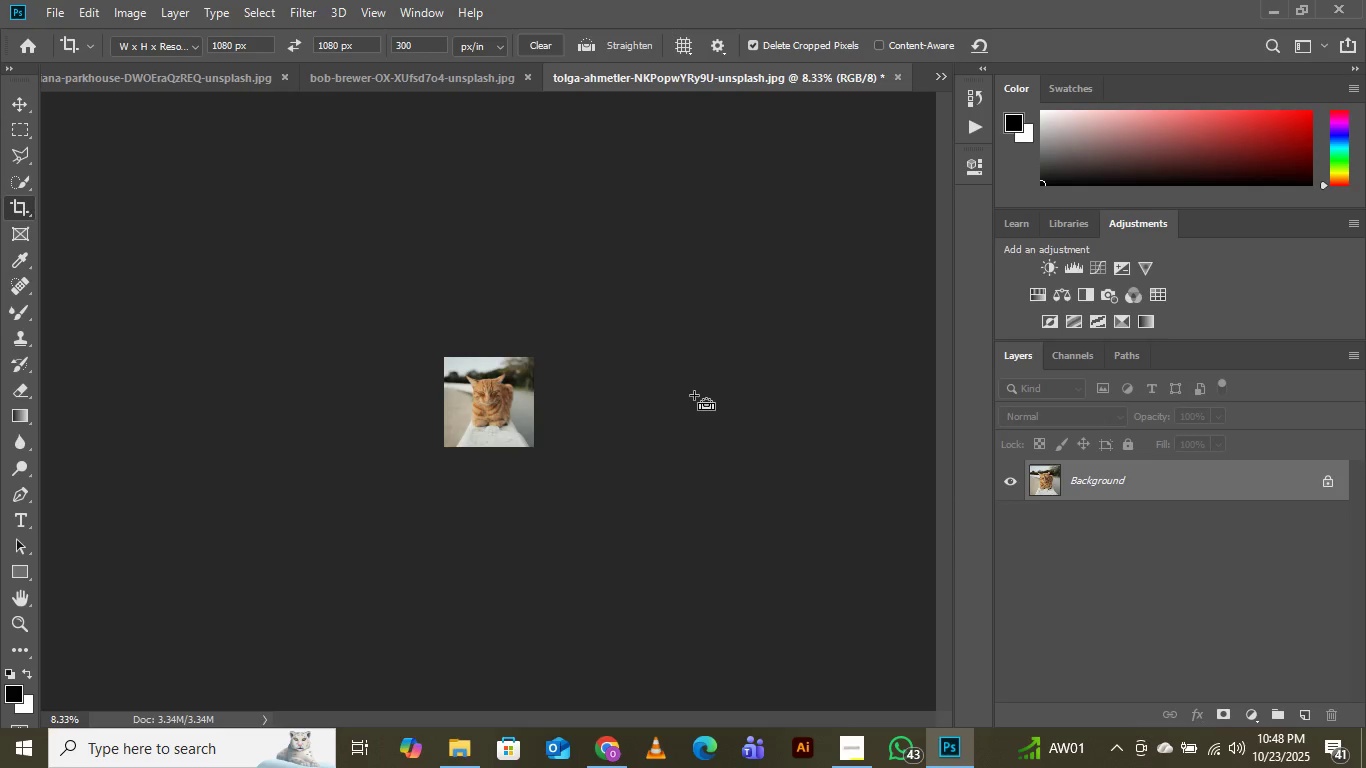 
key(Control+Equal)
 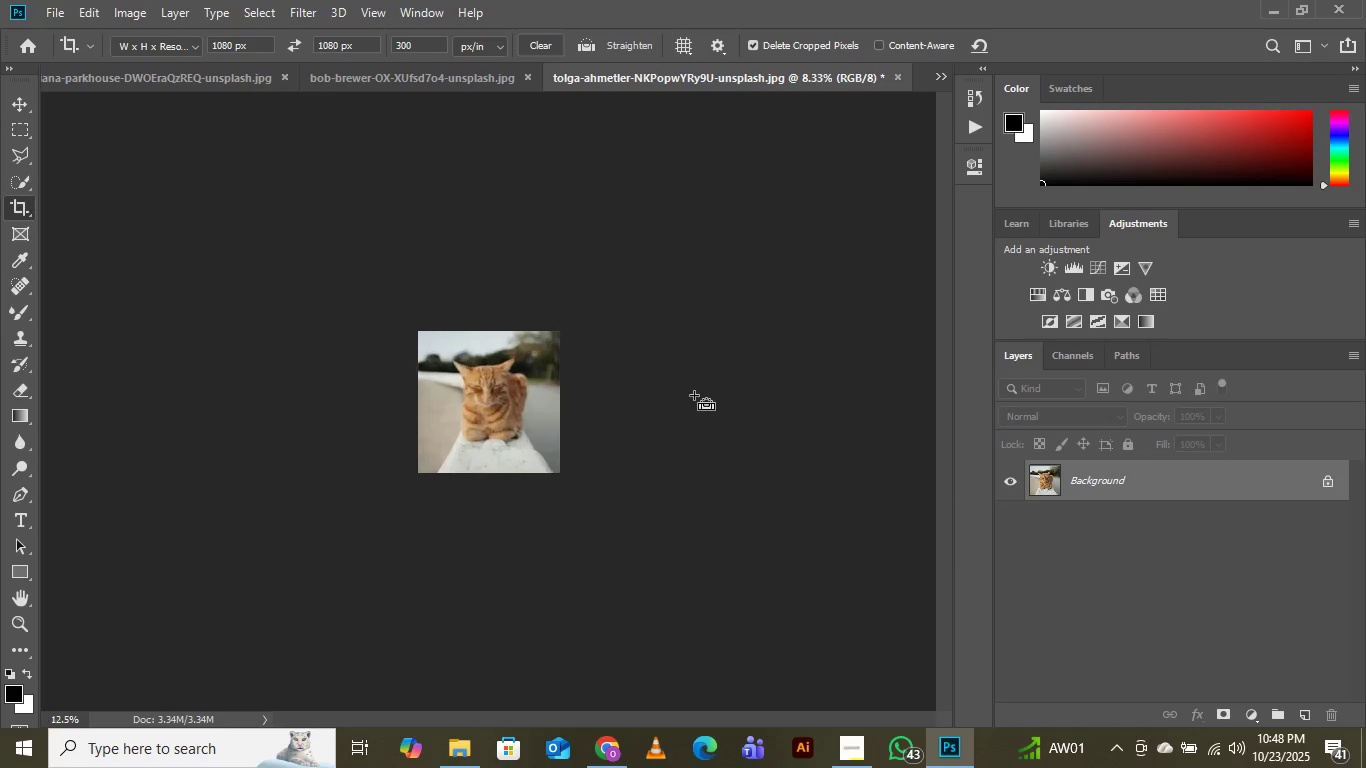 
key(Control+Equal)
 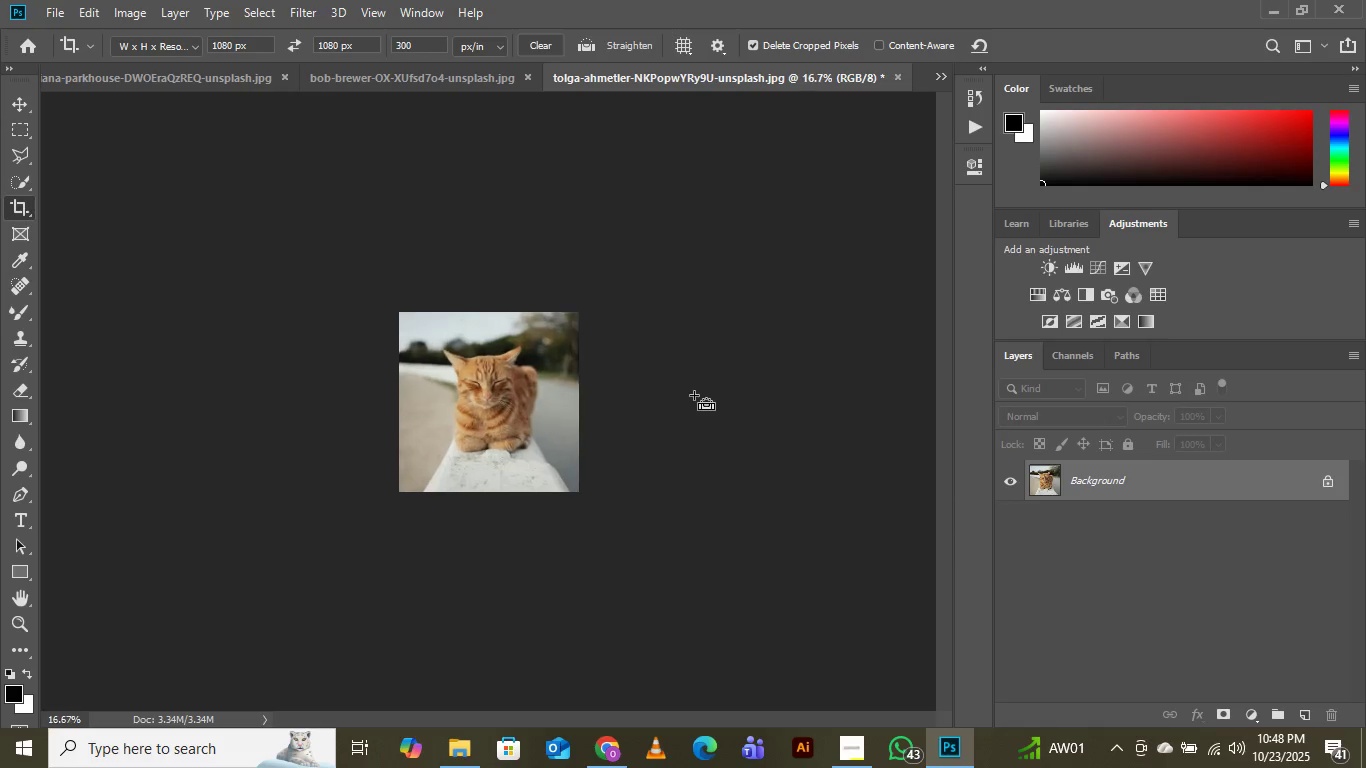 
key(Control+Equal)
 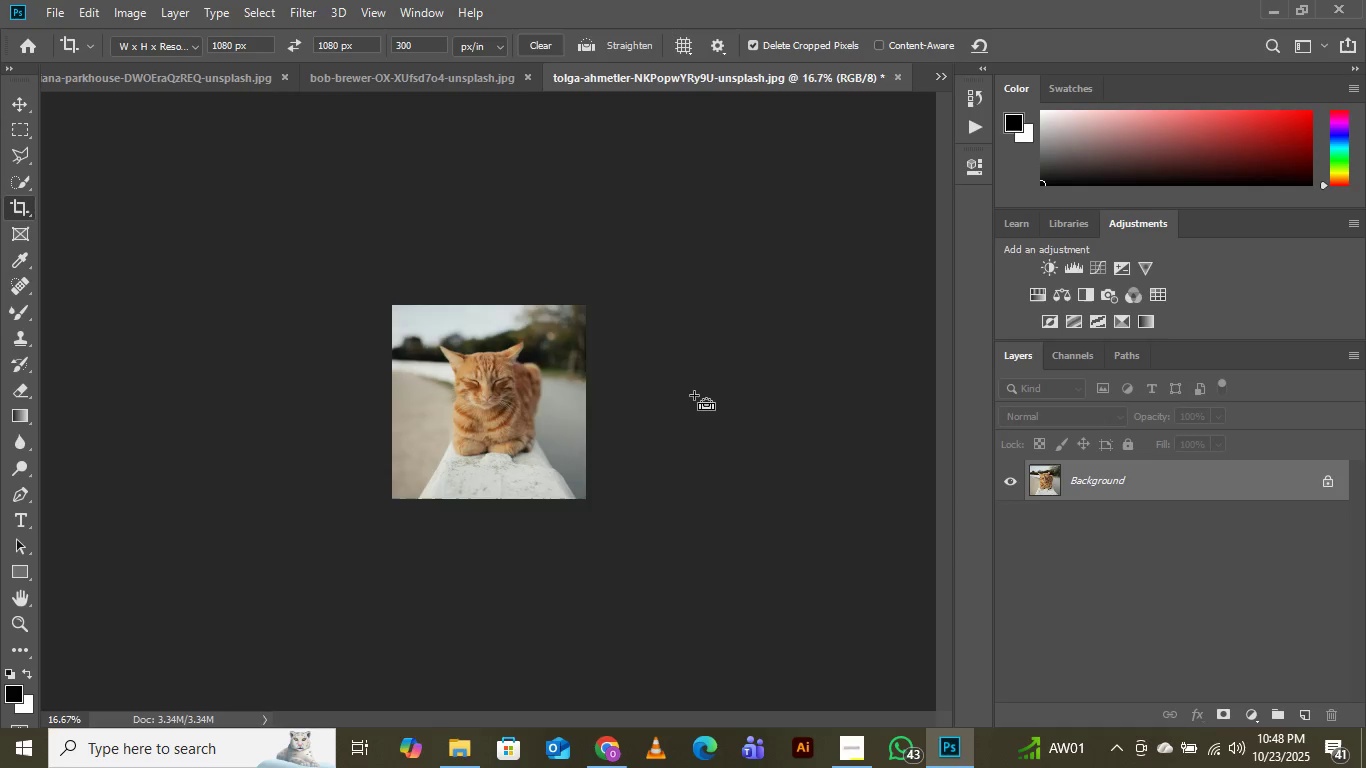 
key(Control+Equal)
 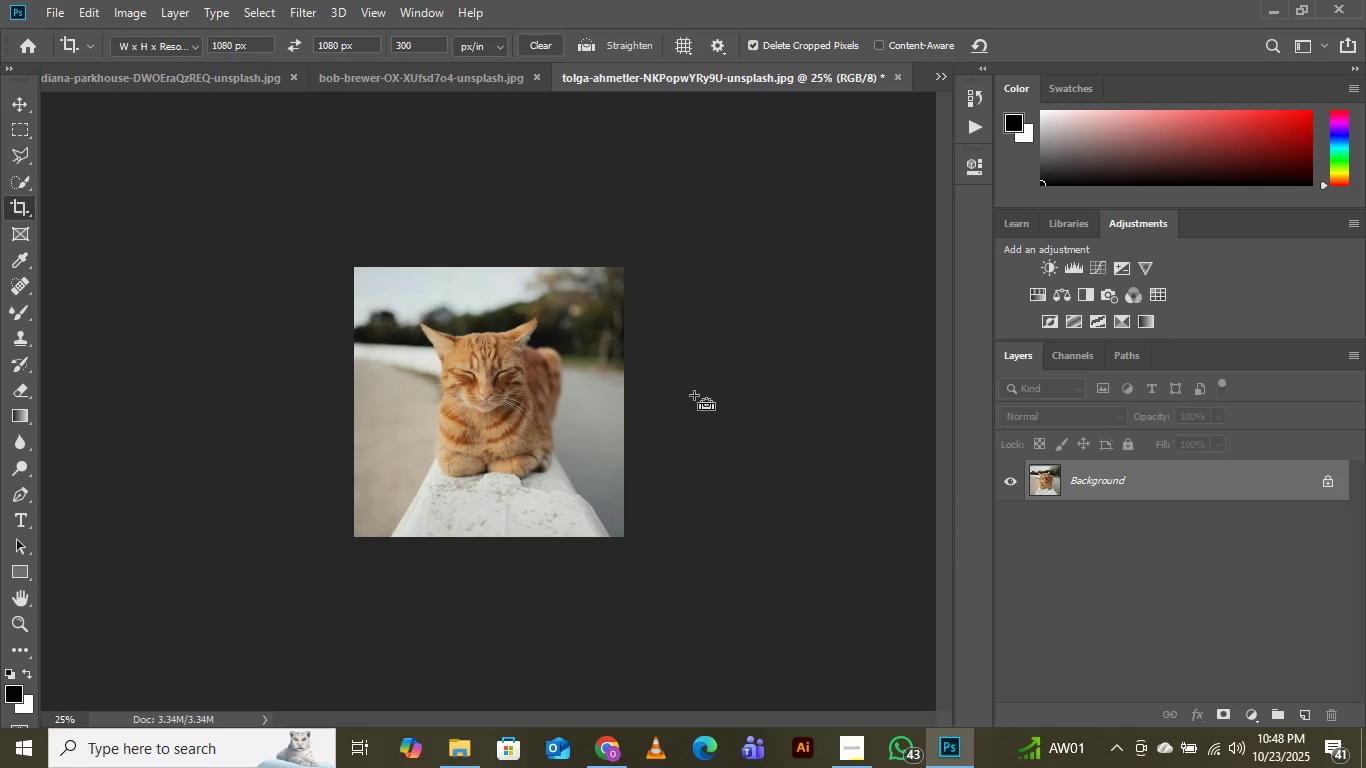 
key(Control+Equal)
 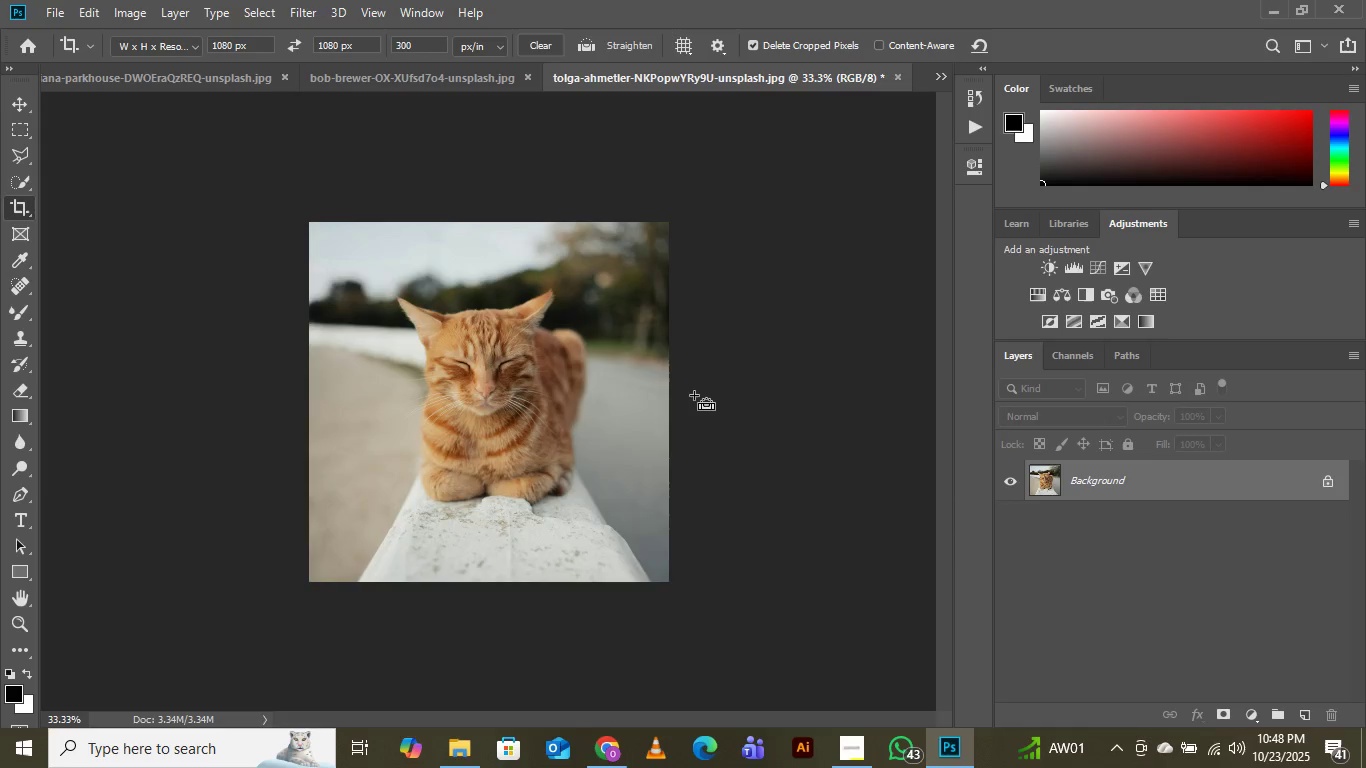 
key(Control+Equal)
 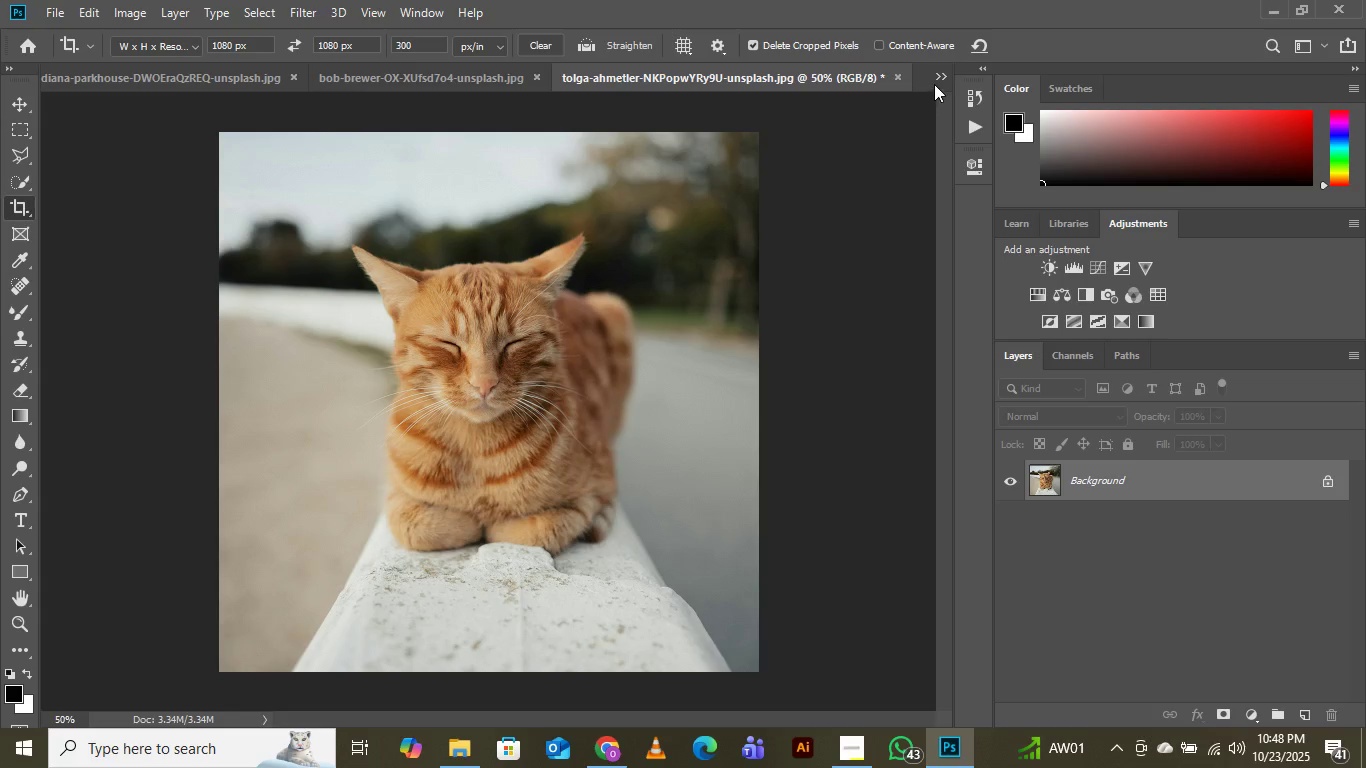 
left_click([946, 69])
 